 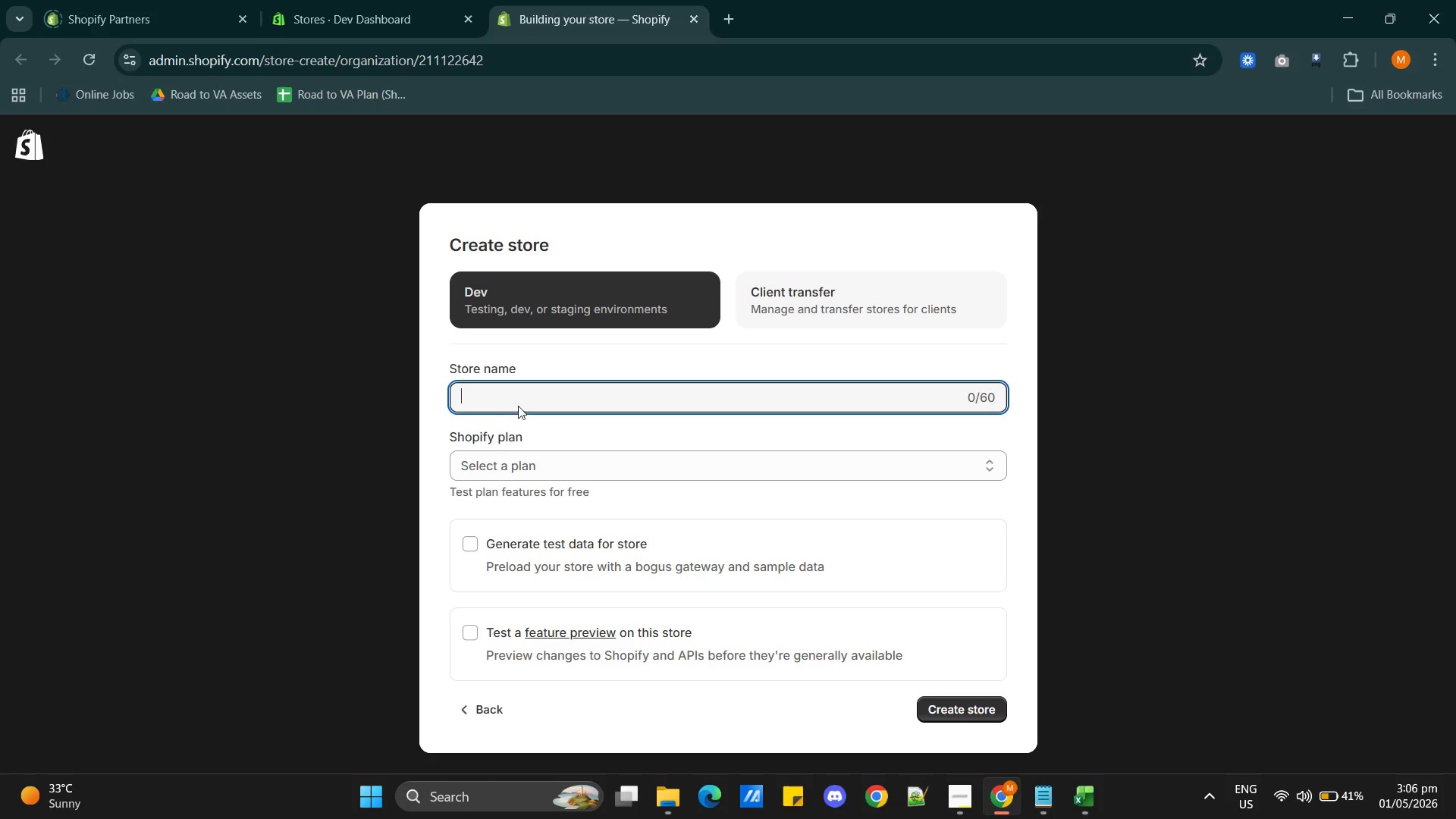 
key(Control+V)
 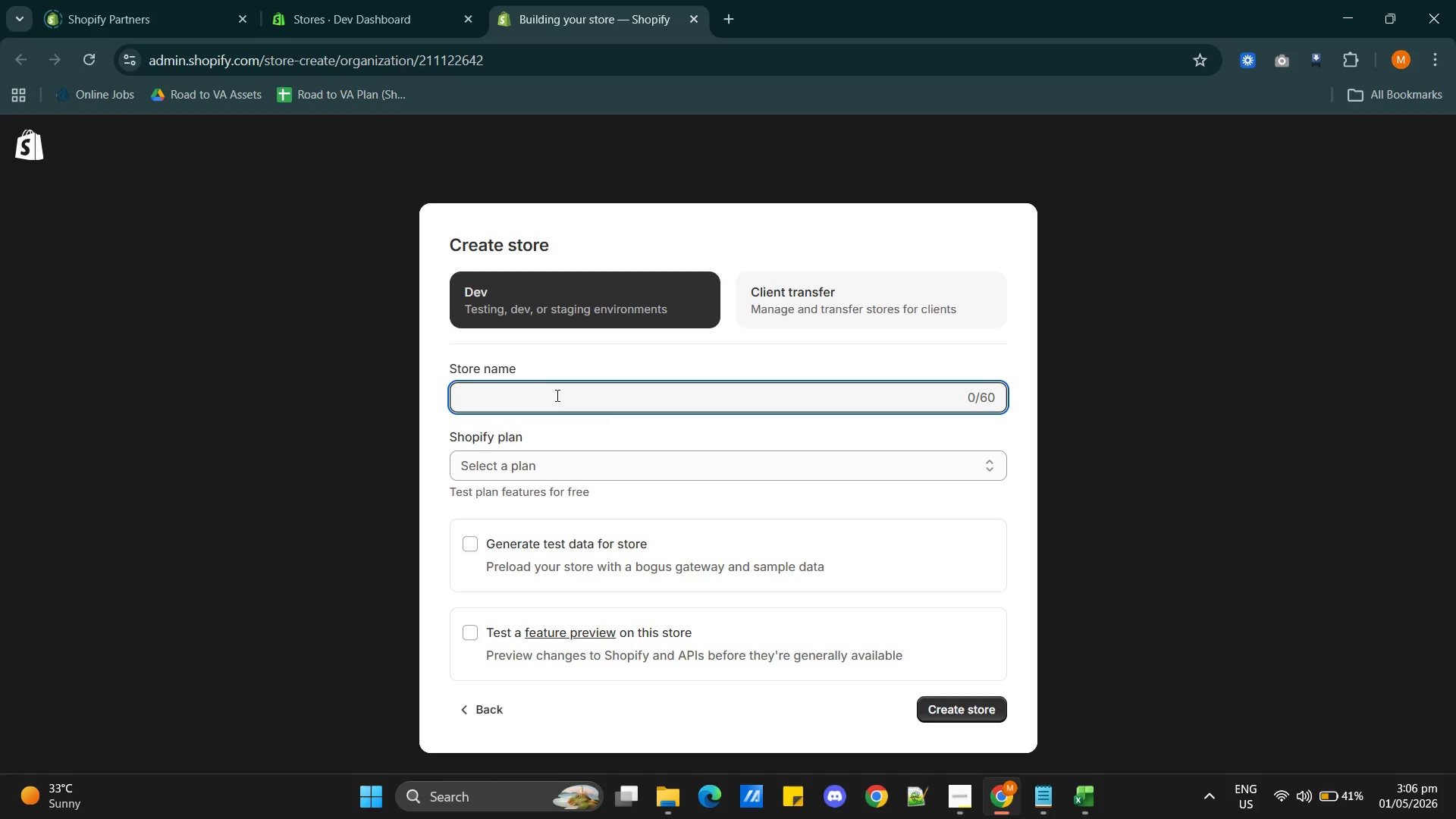 
left_click([556, 395])
 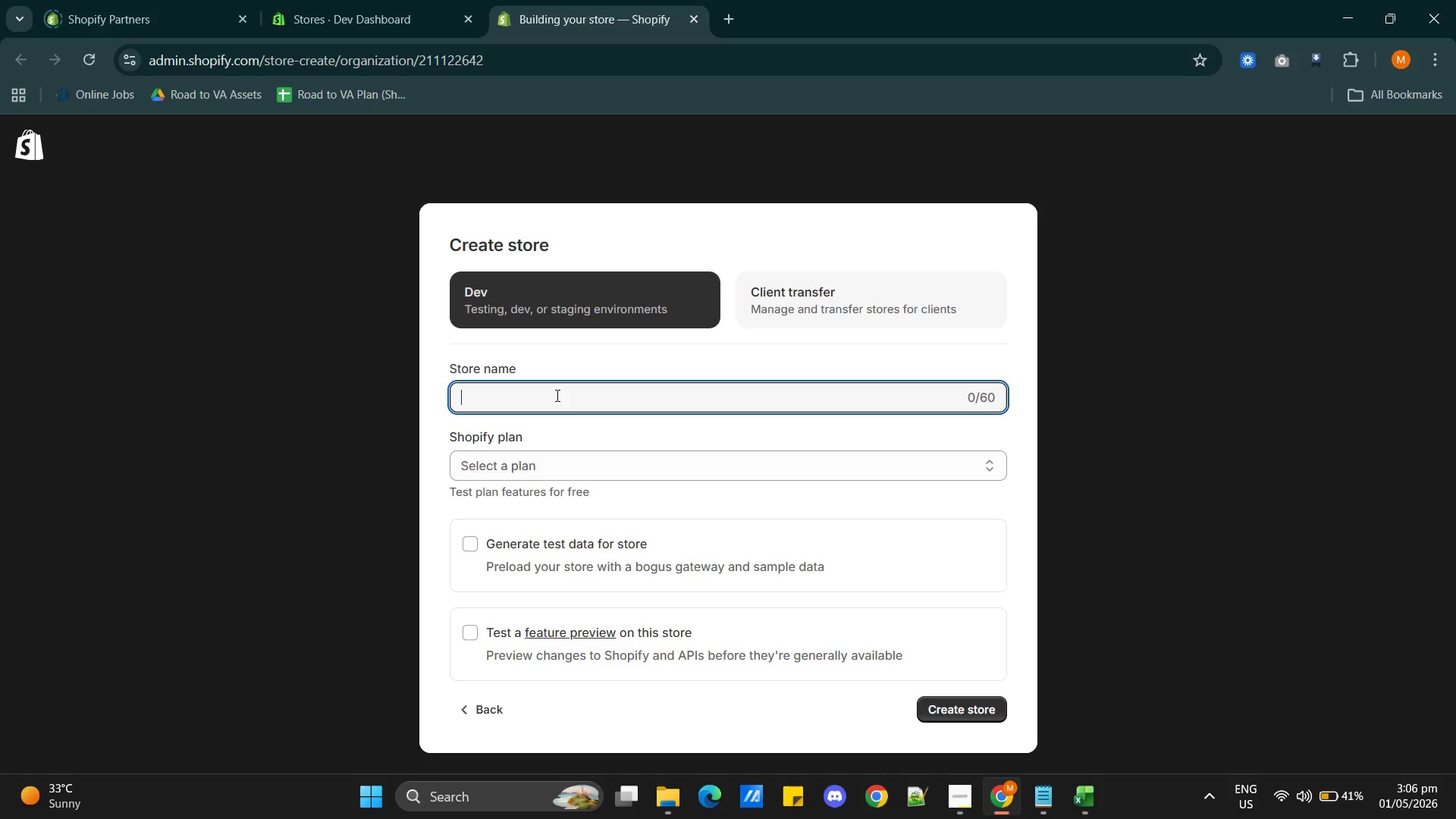 
key(Control+V)
 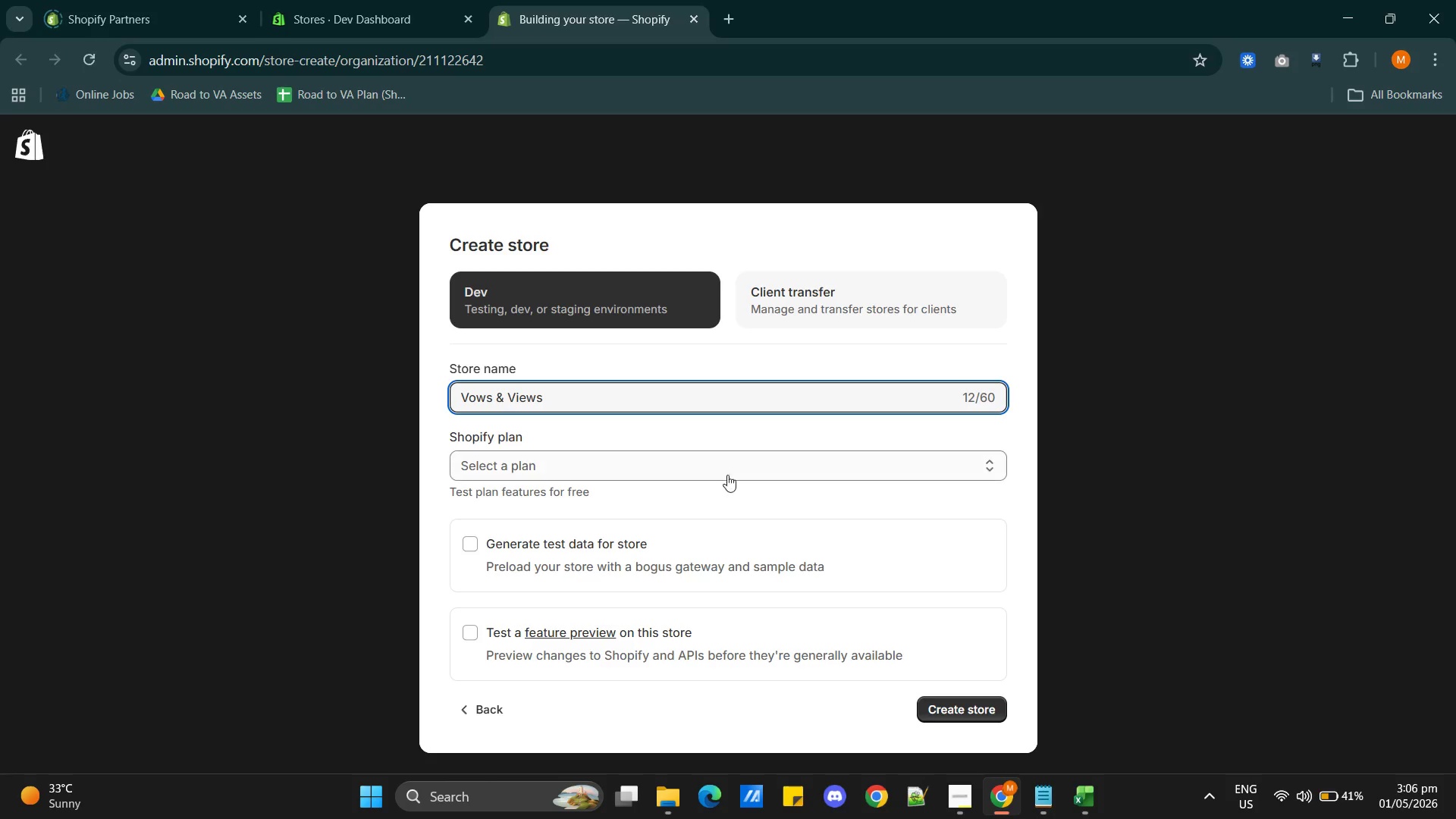 
left_click([745, 463])
 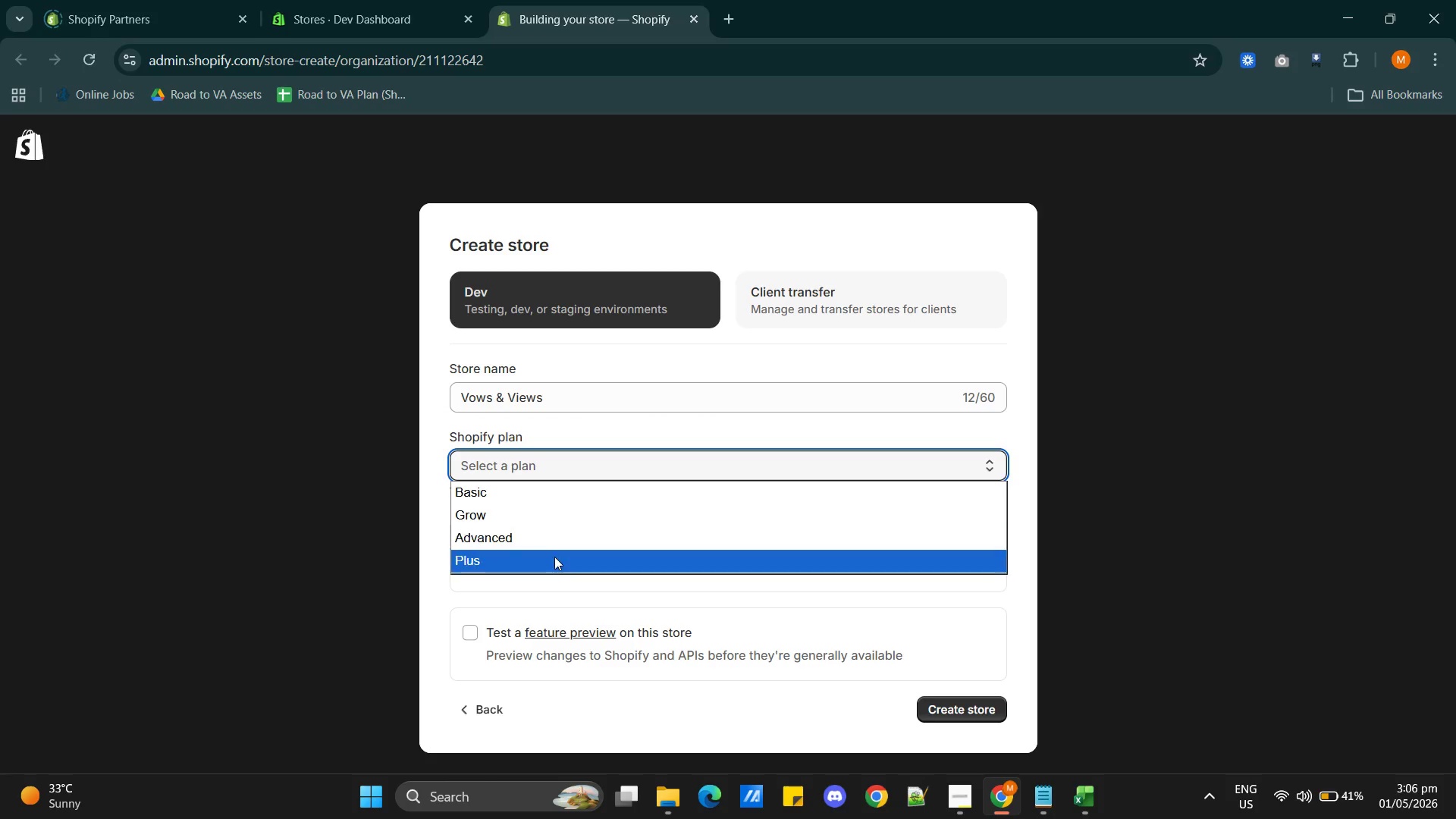 
left_click([548, 569])
 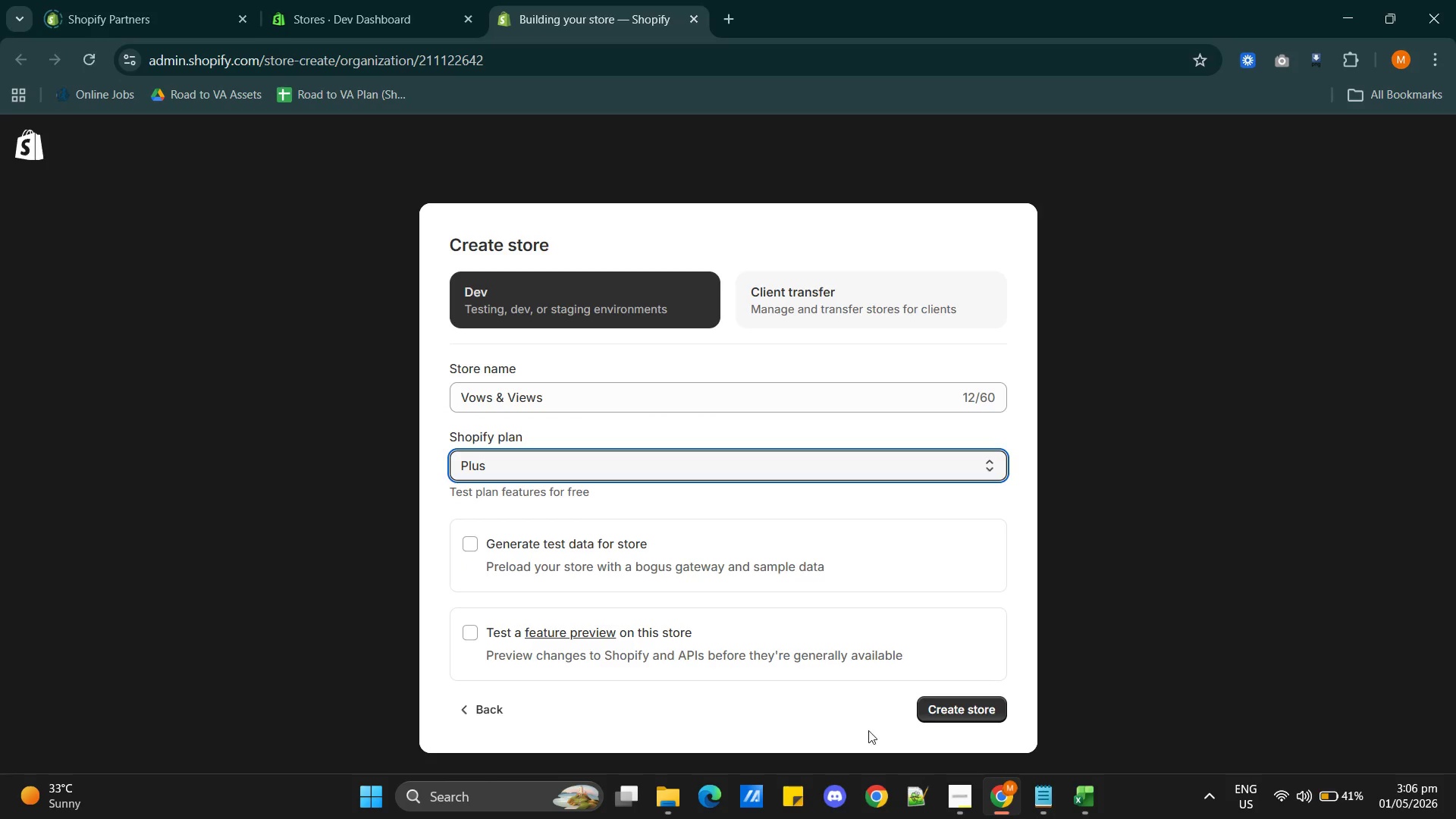 
left_click([940, 708])
 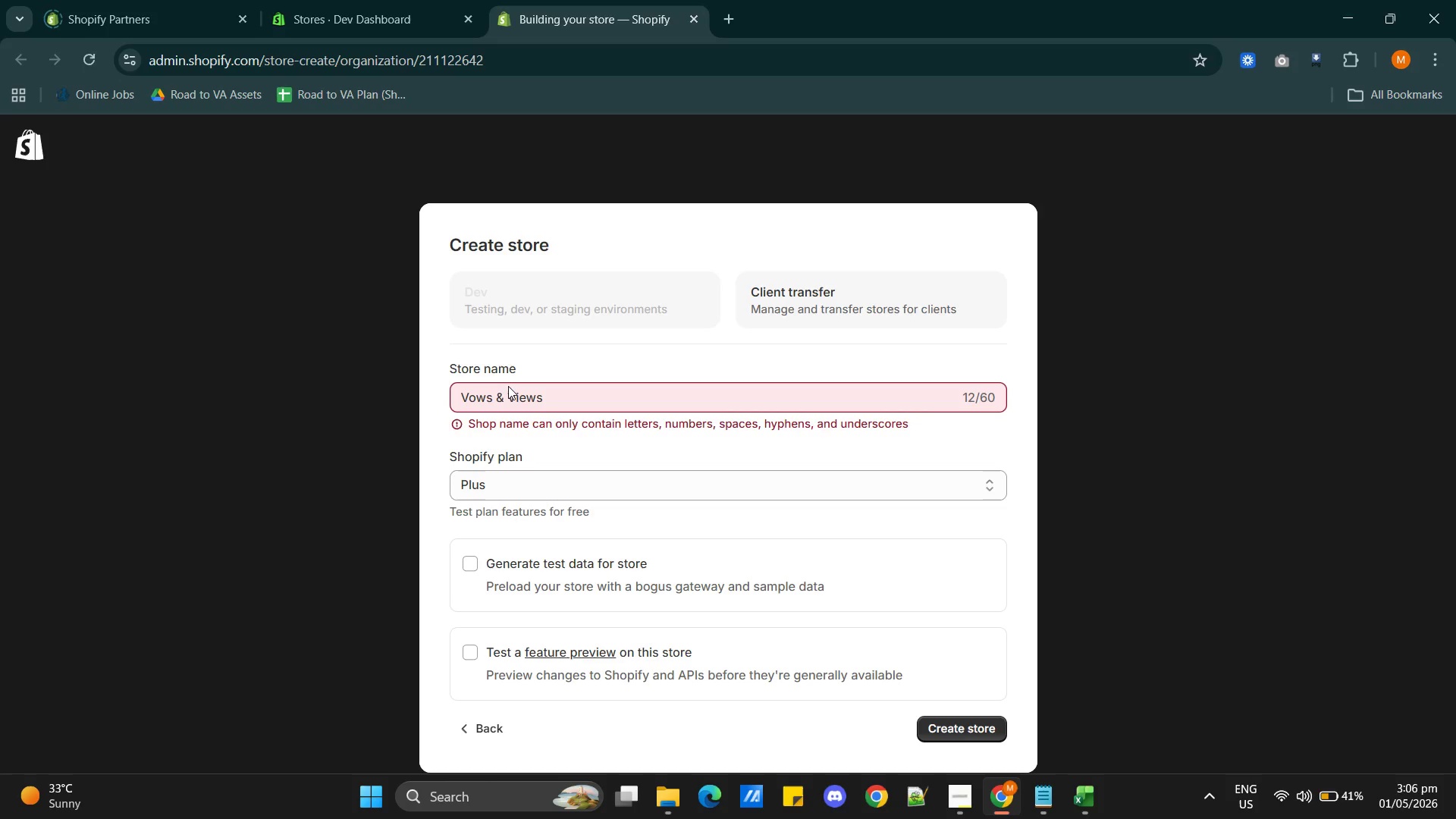 
left_click([510, 391])
 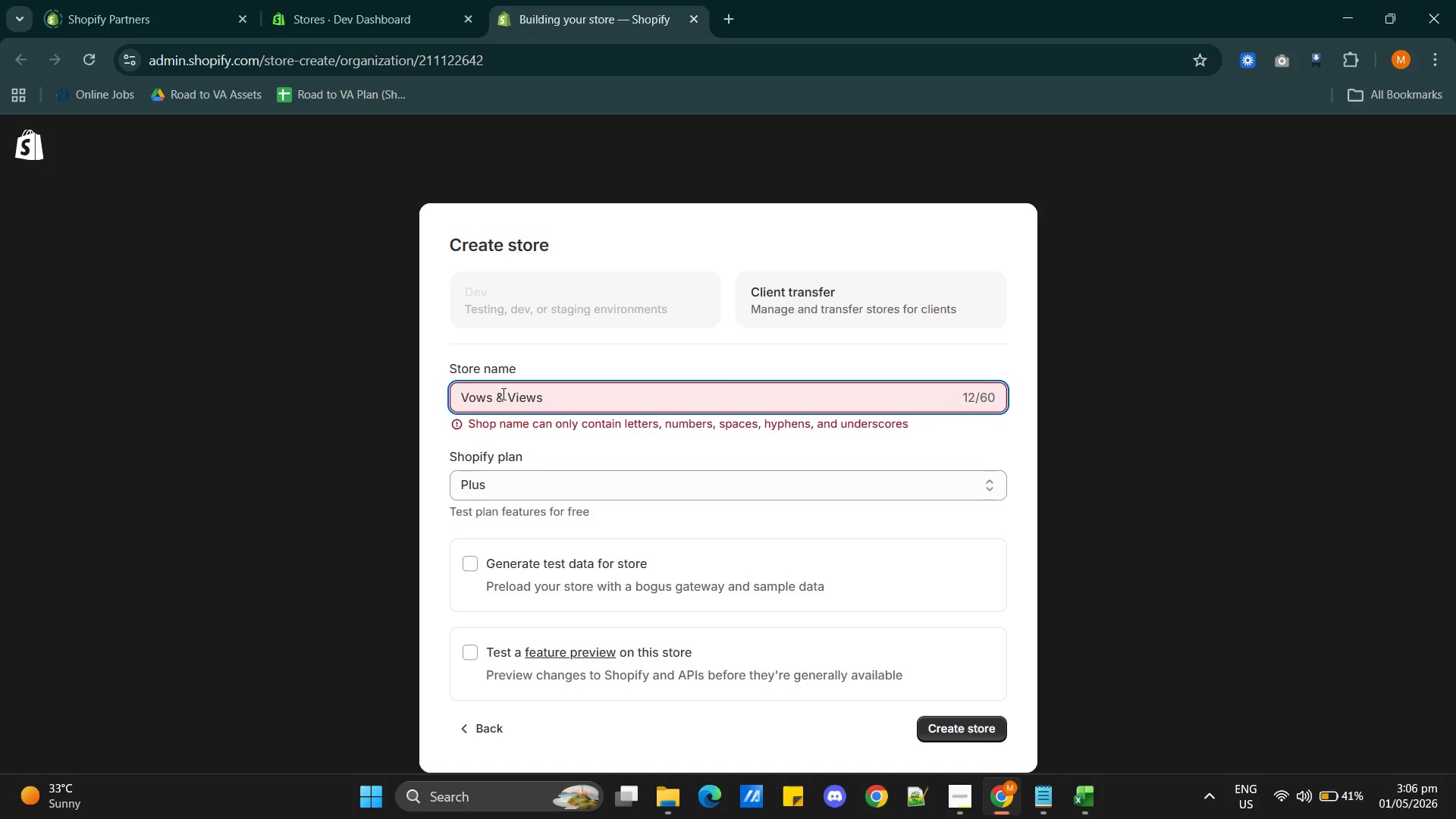 
left_click([502, 394])
 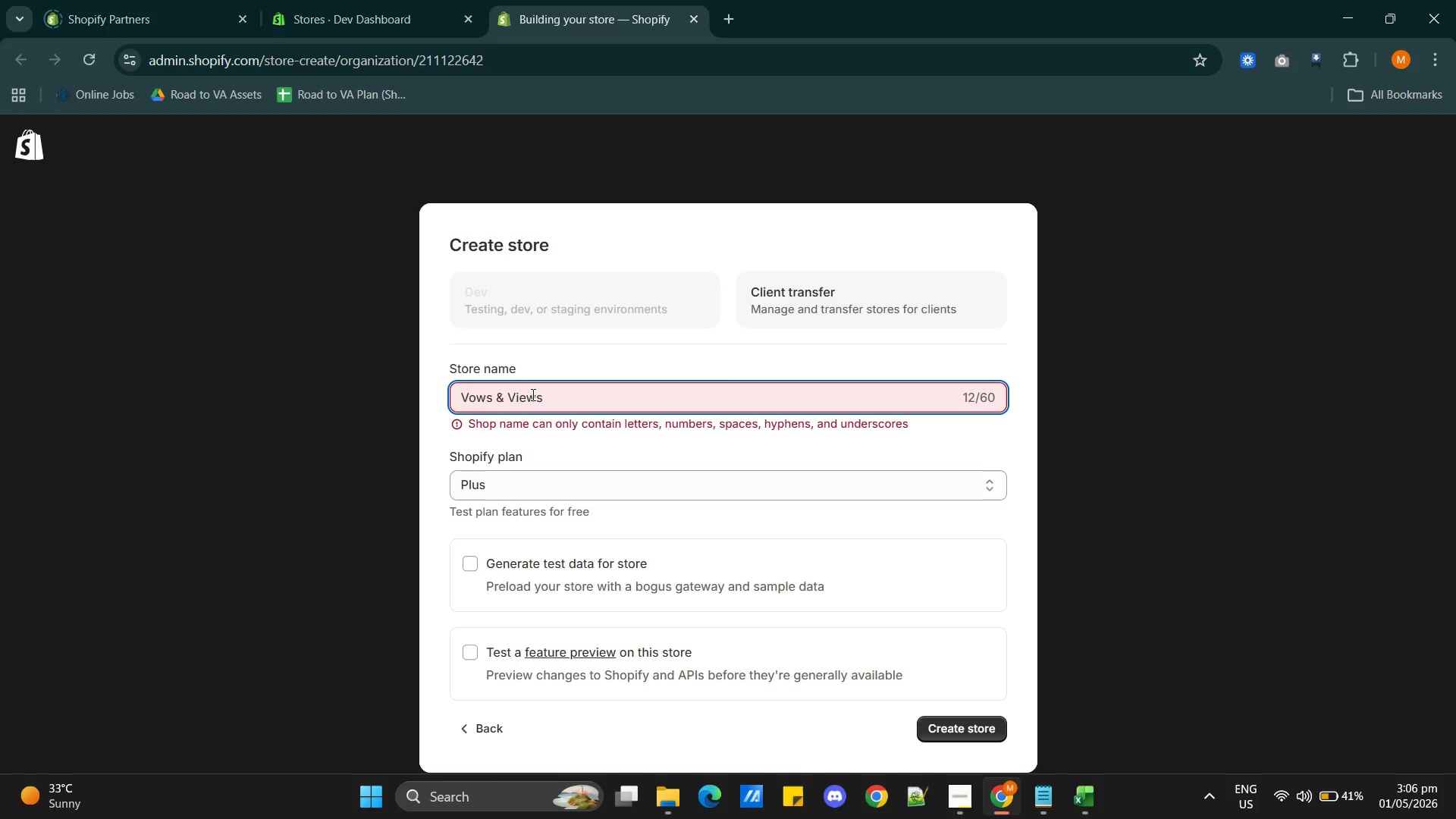 
key(Backspace)
type(and)
 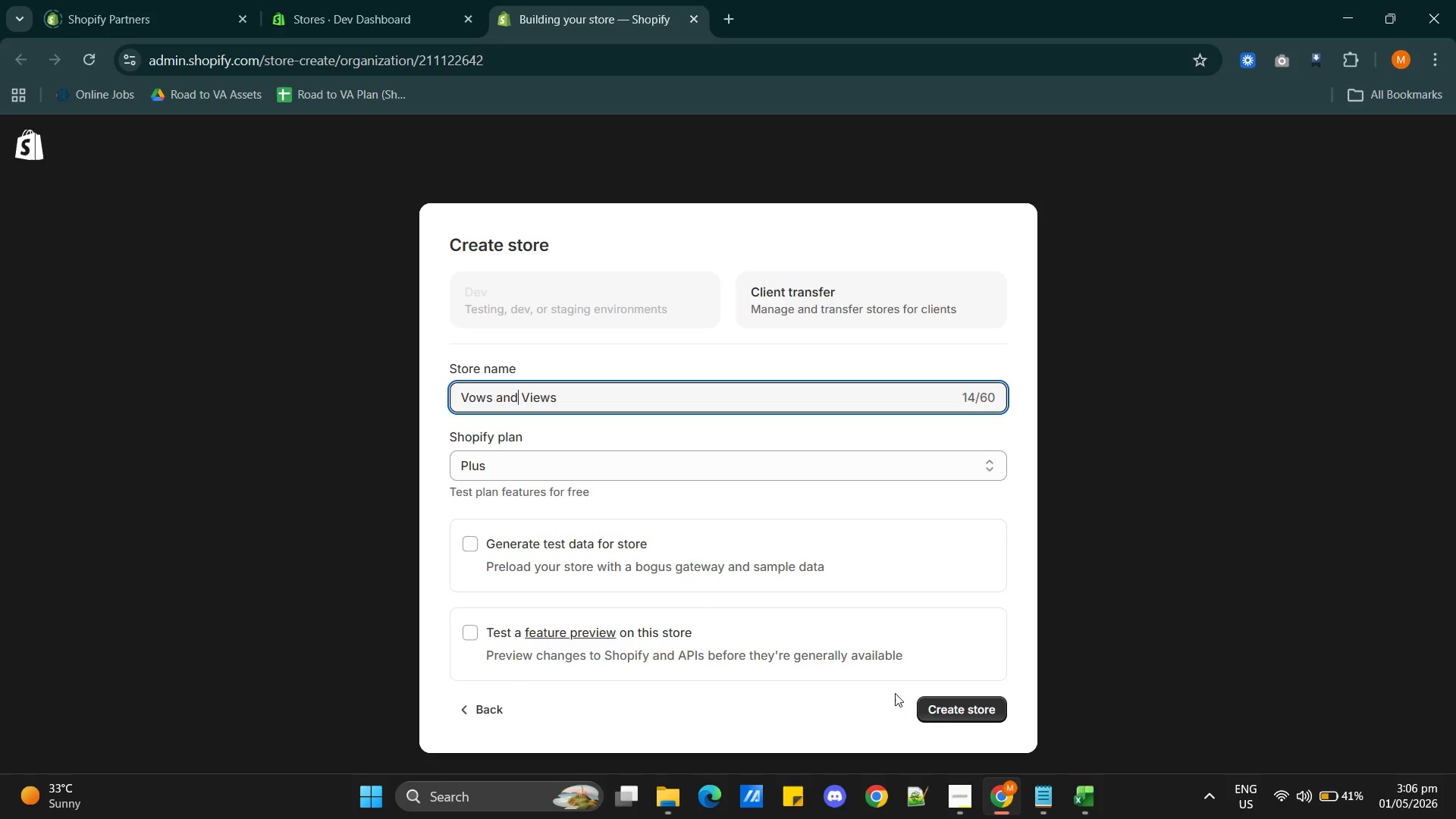 
left_click([965, 710])
 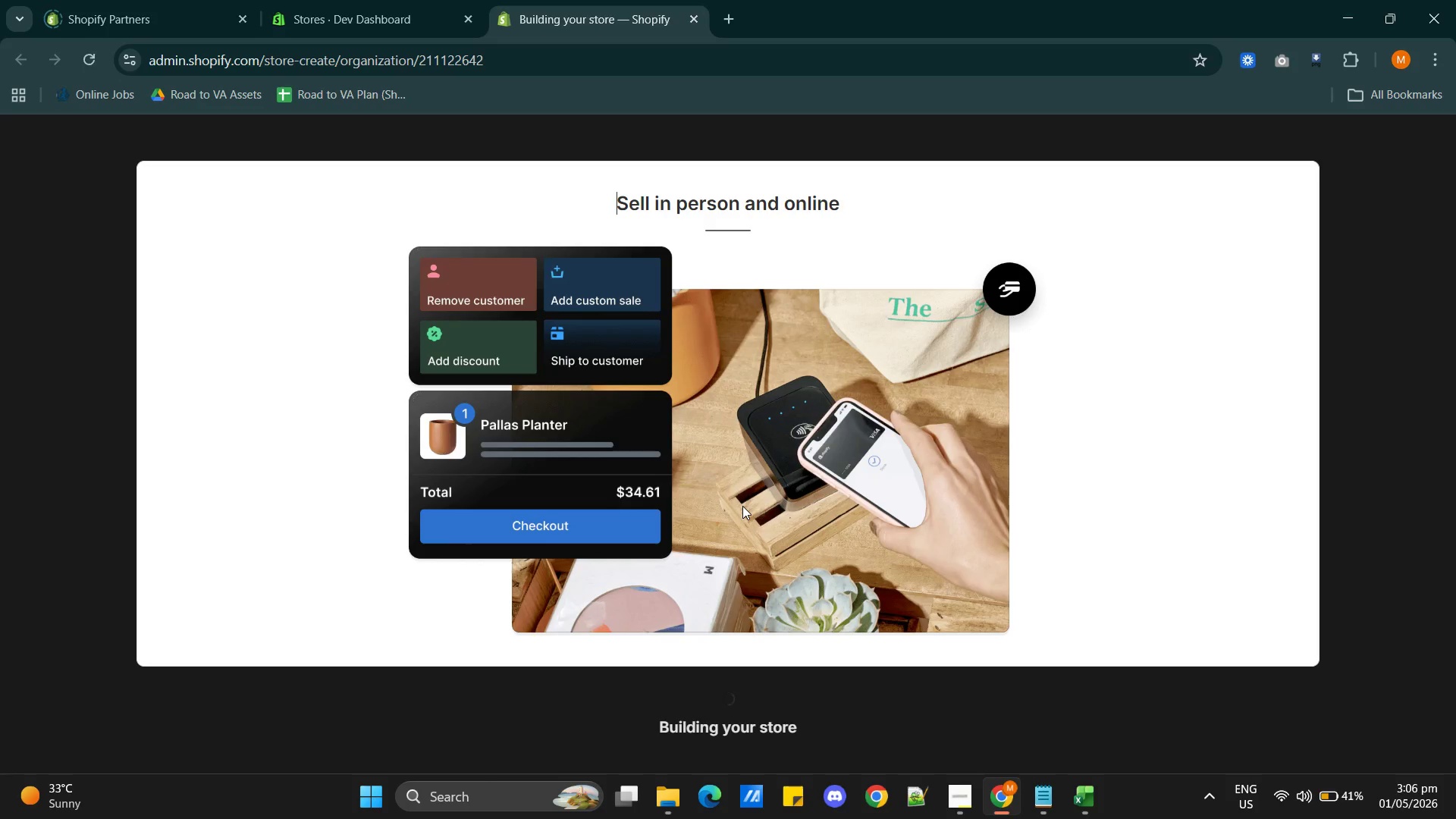 
wait(10.61)
 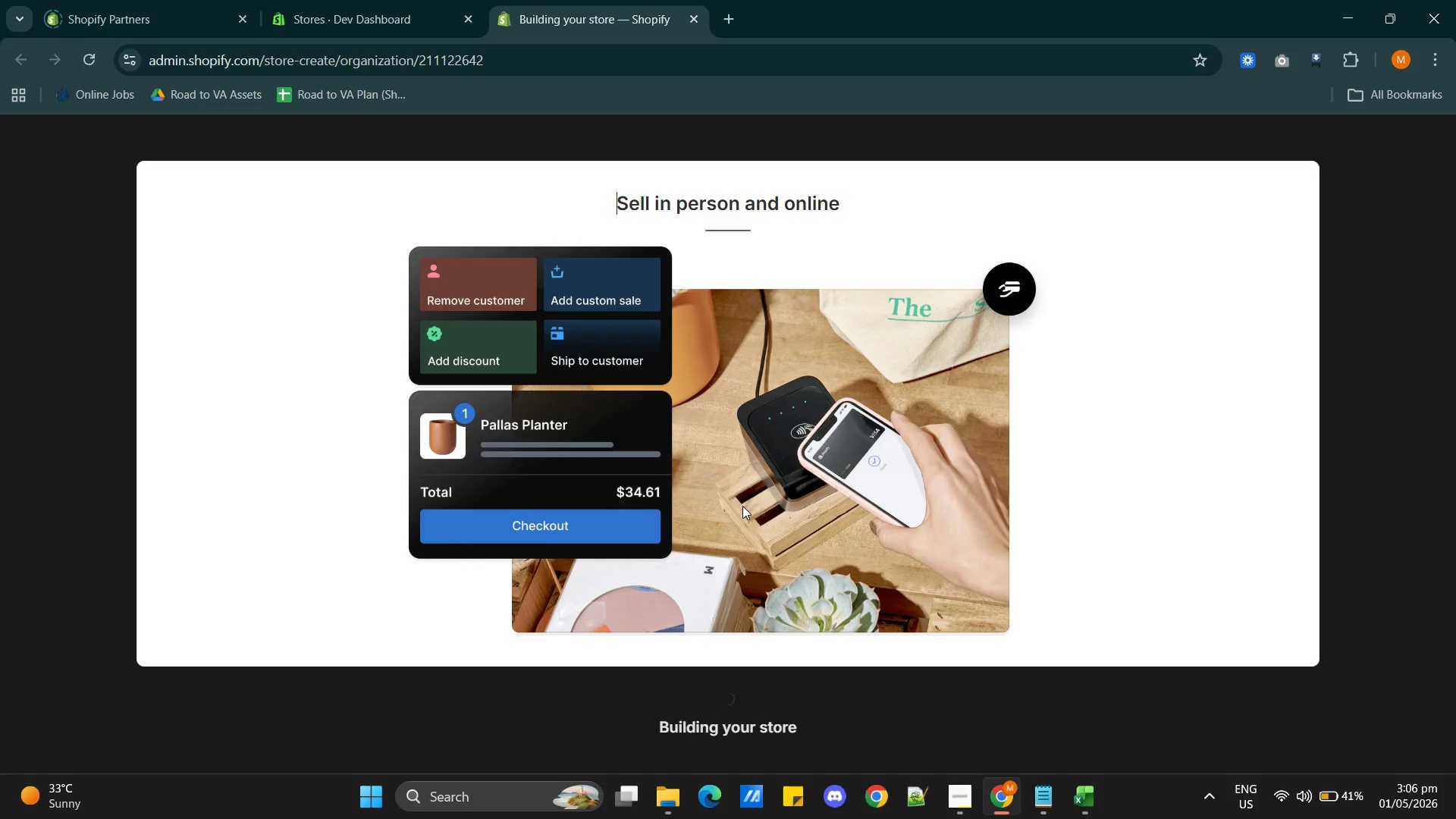 
key(Enter)
 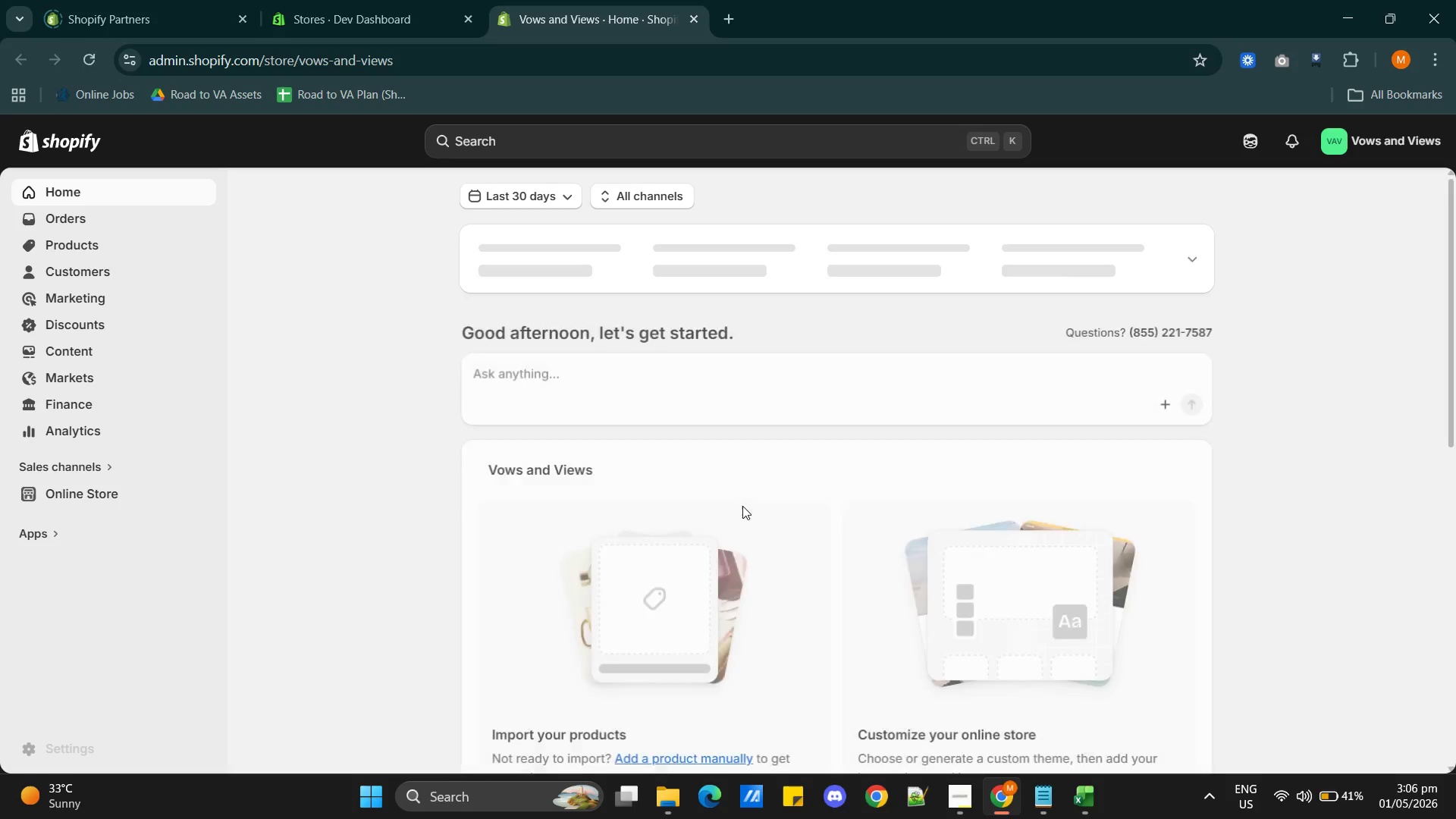 
wait(10.45)
 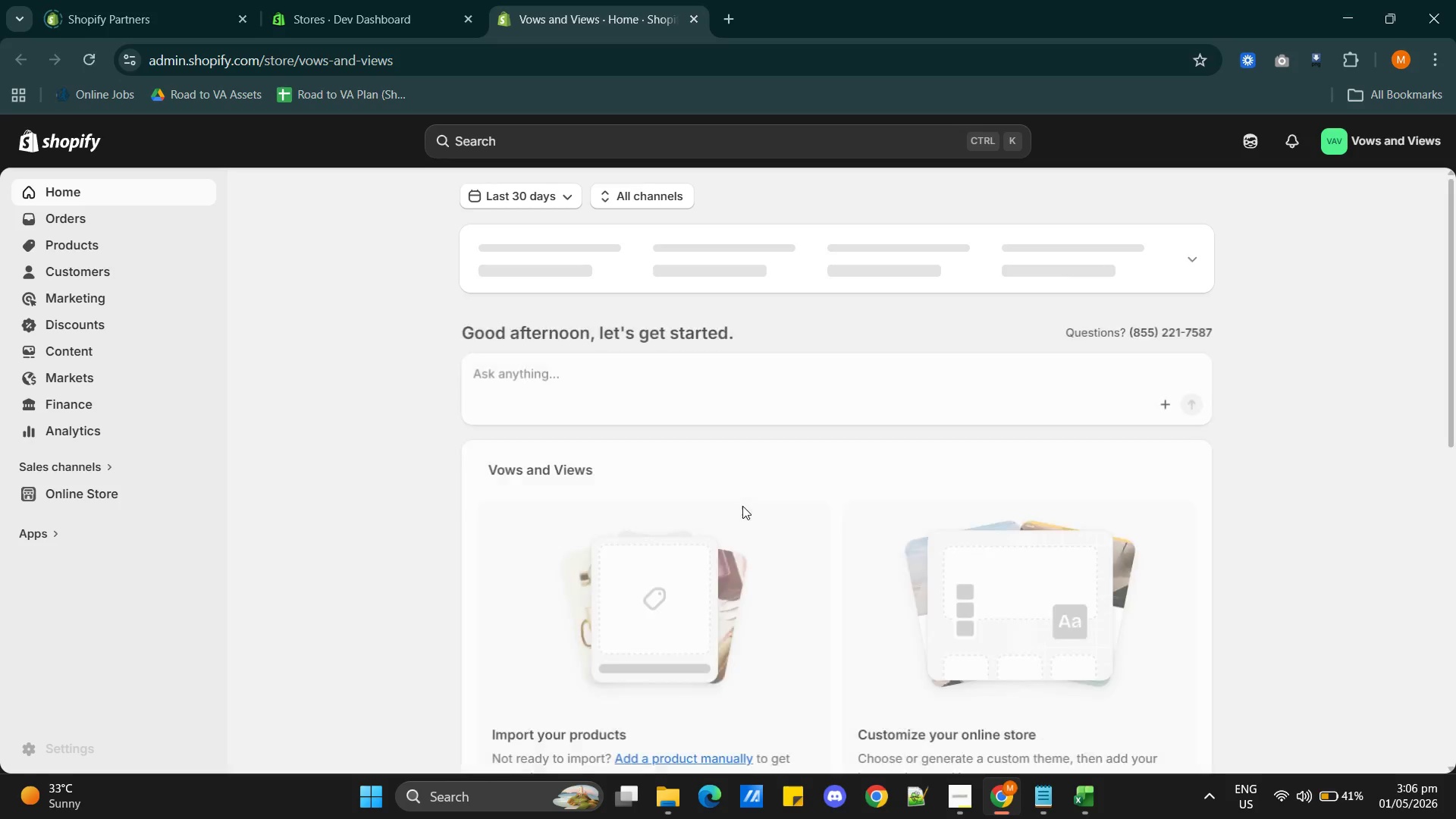 
left_click([71, 238])
 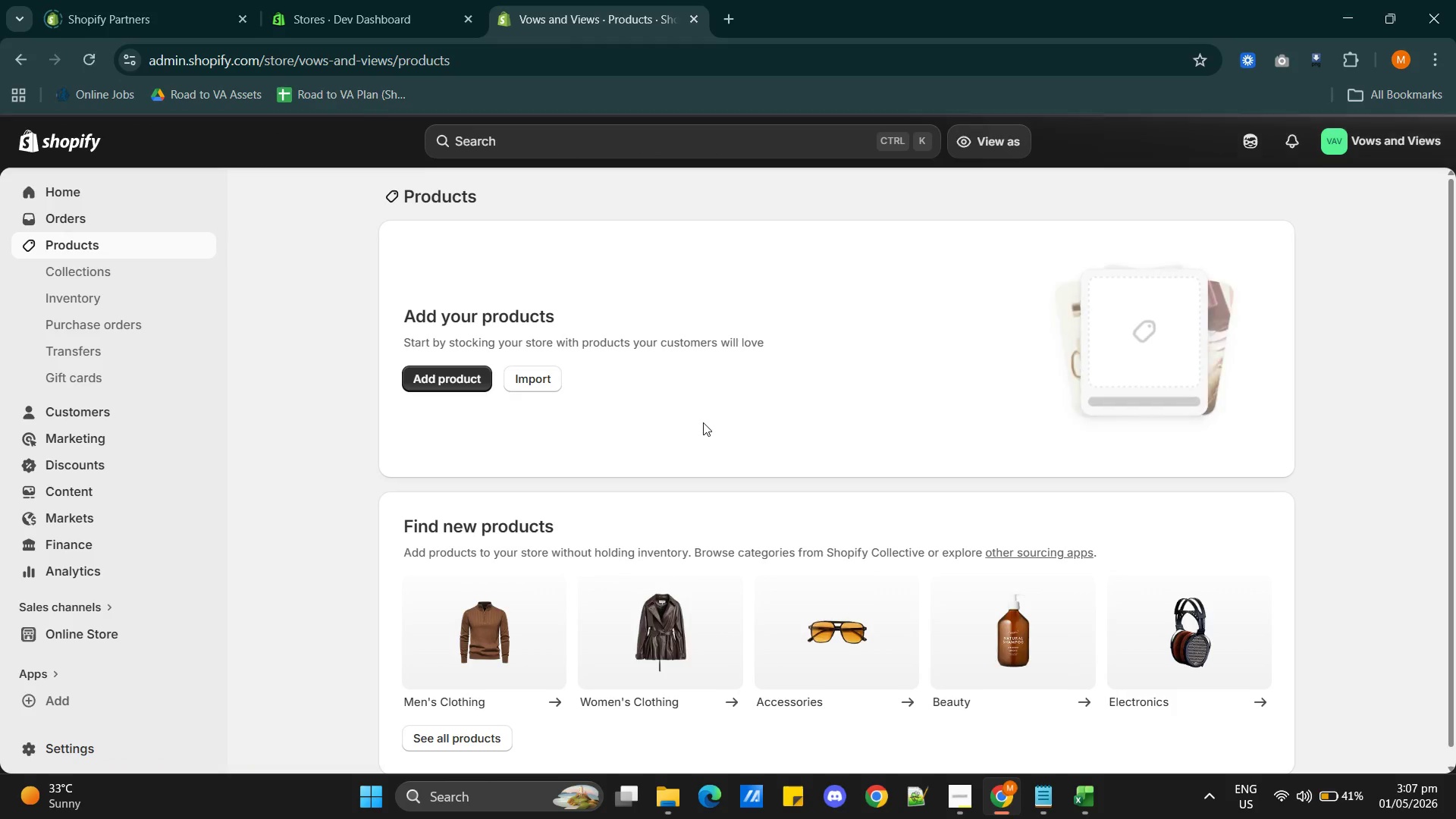 
left_click([529, 371])
 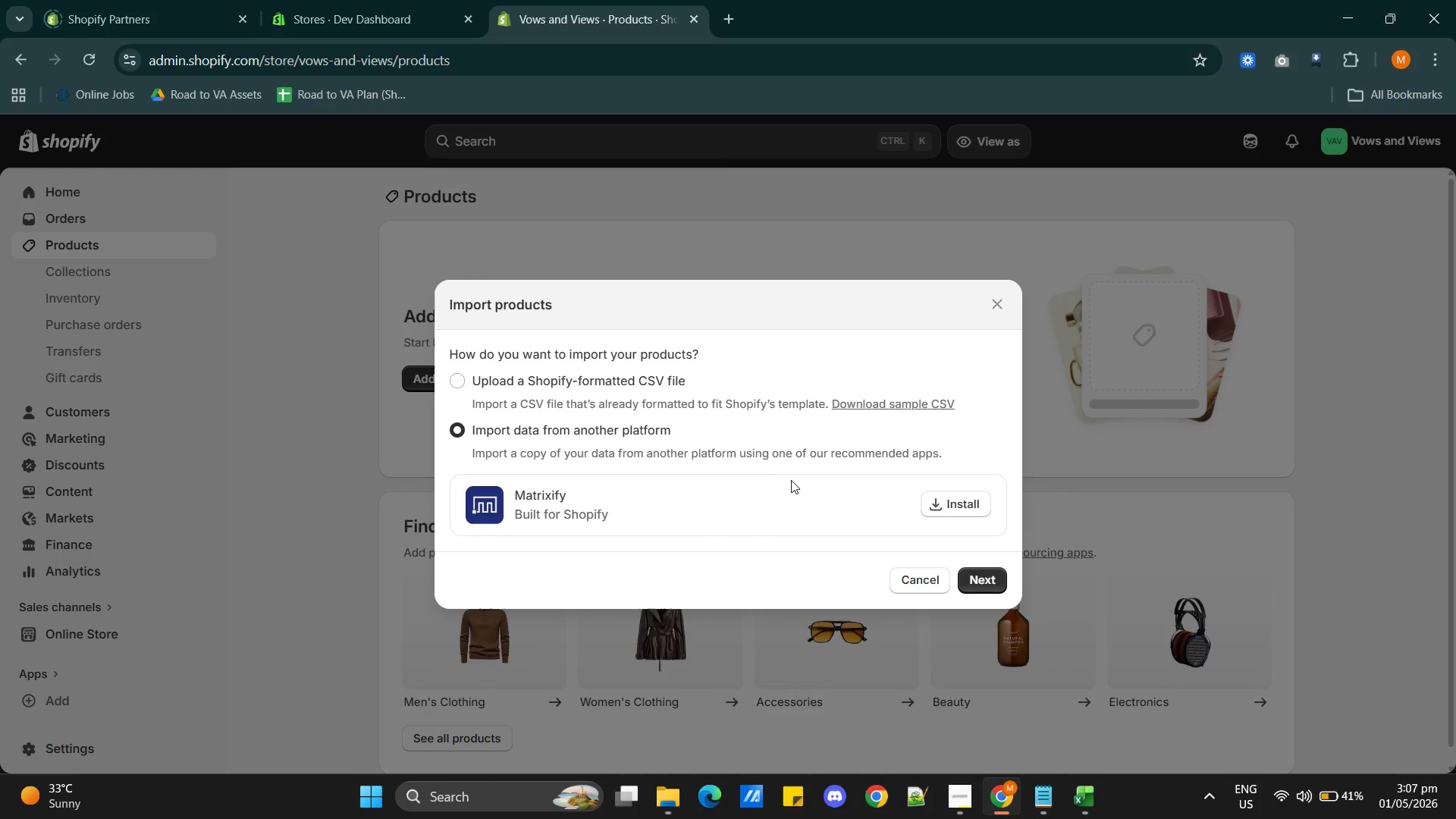 
left_click([457, 375])
 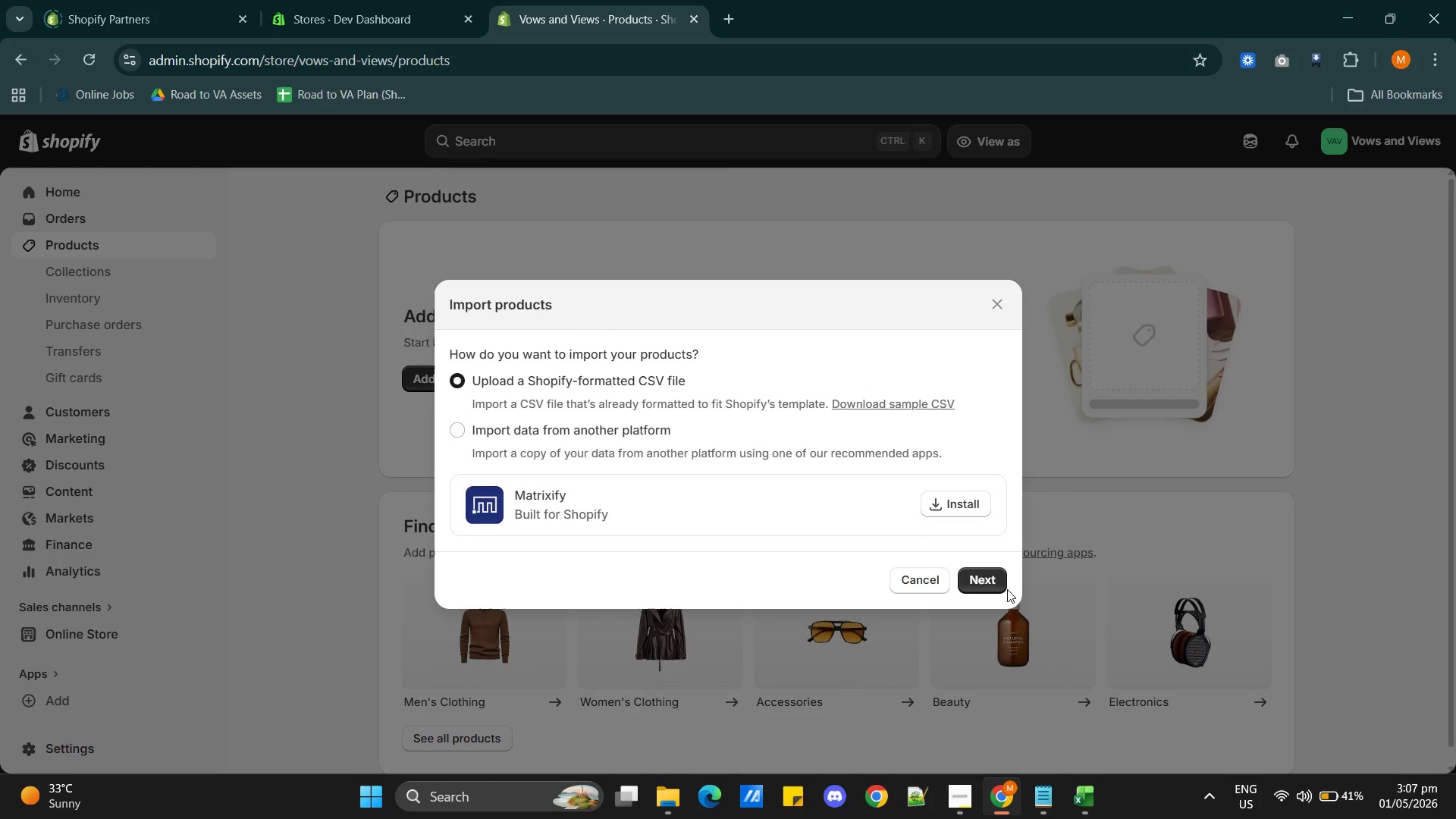 
left_click([977, 578])
 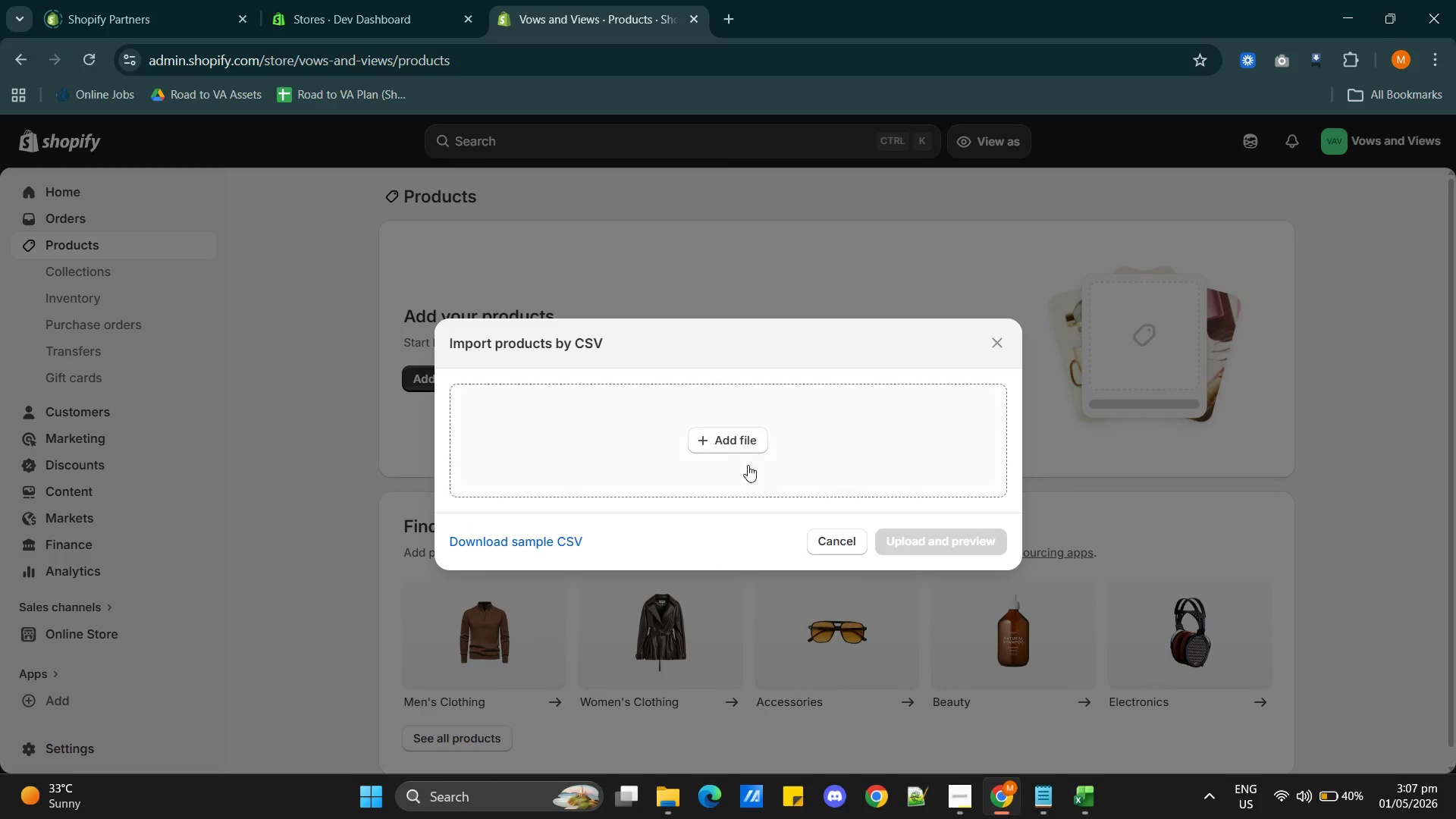 
left_click([740, 447])
 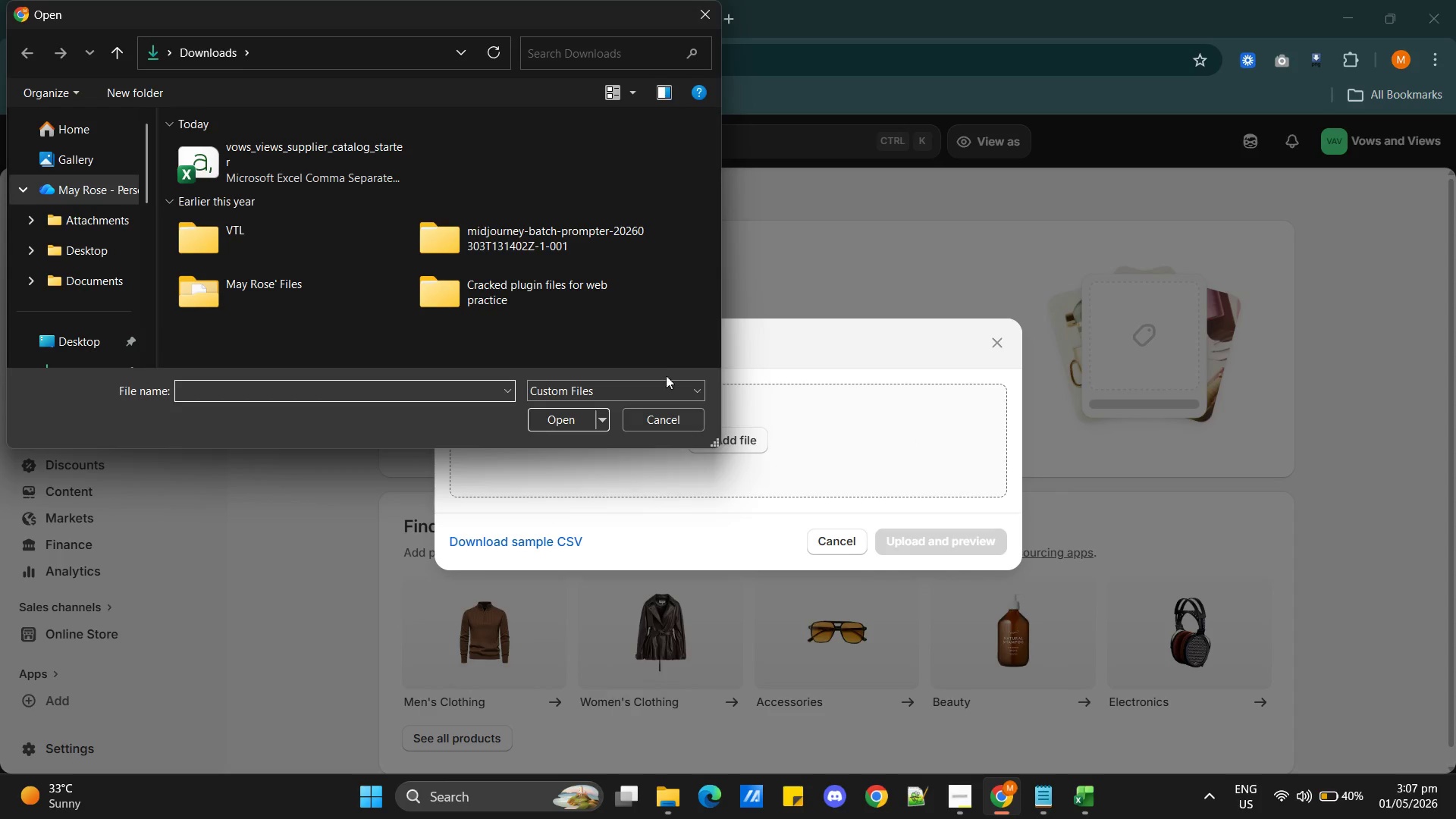 
left_click([290, 138])
 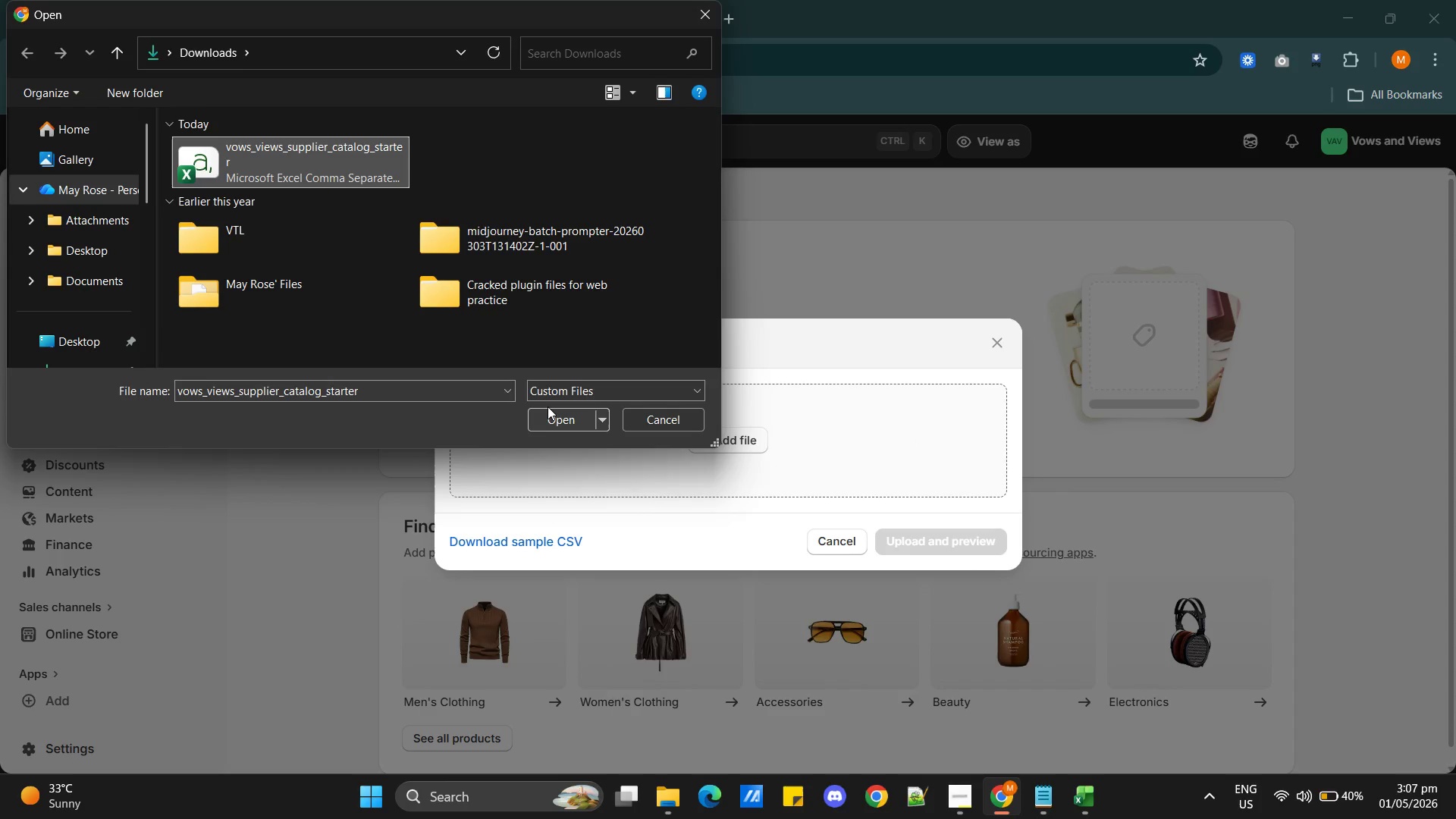 
left_click([554, 418])
 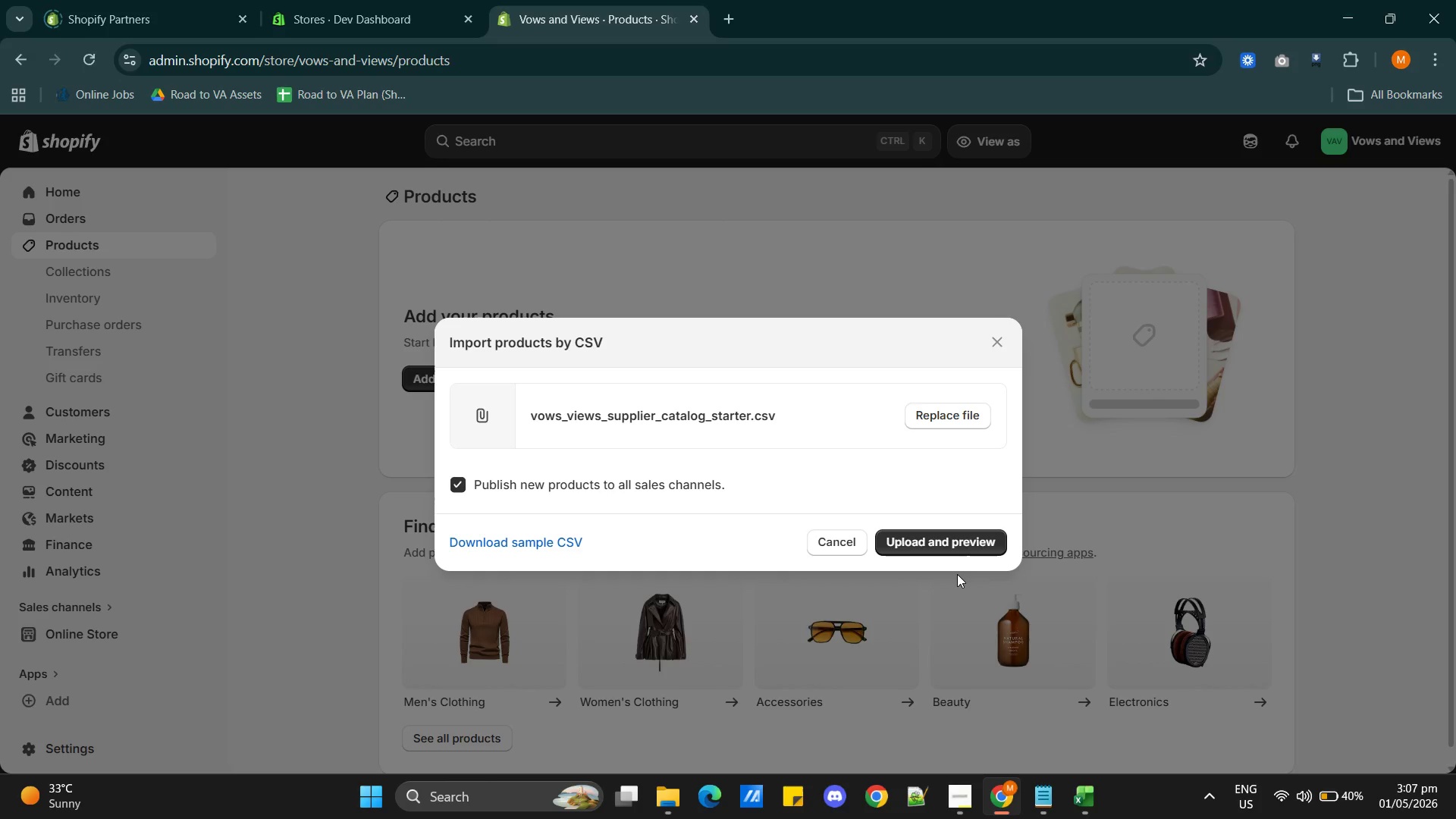 
wait(5.5)
 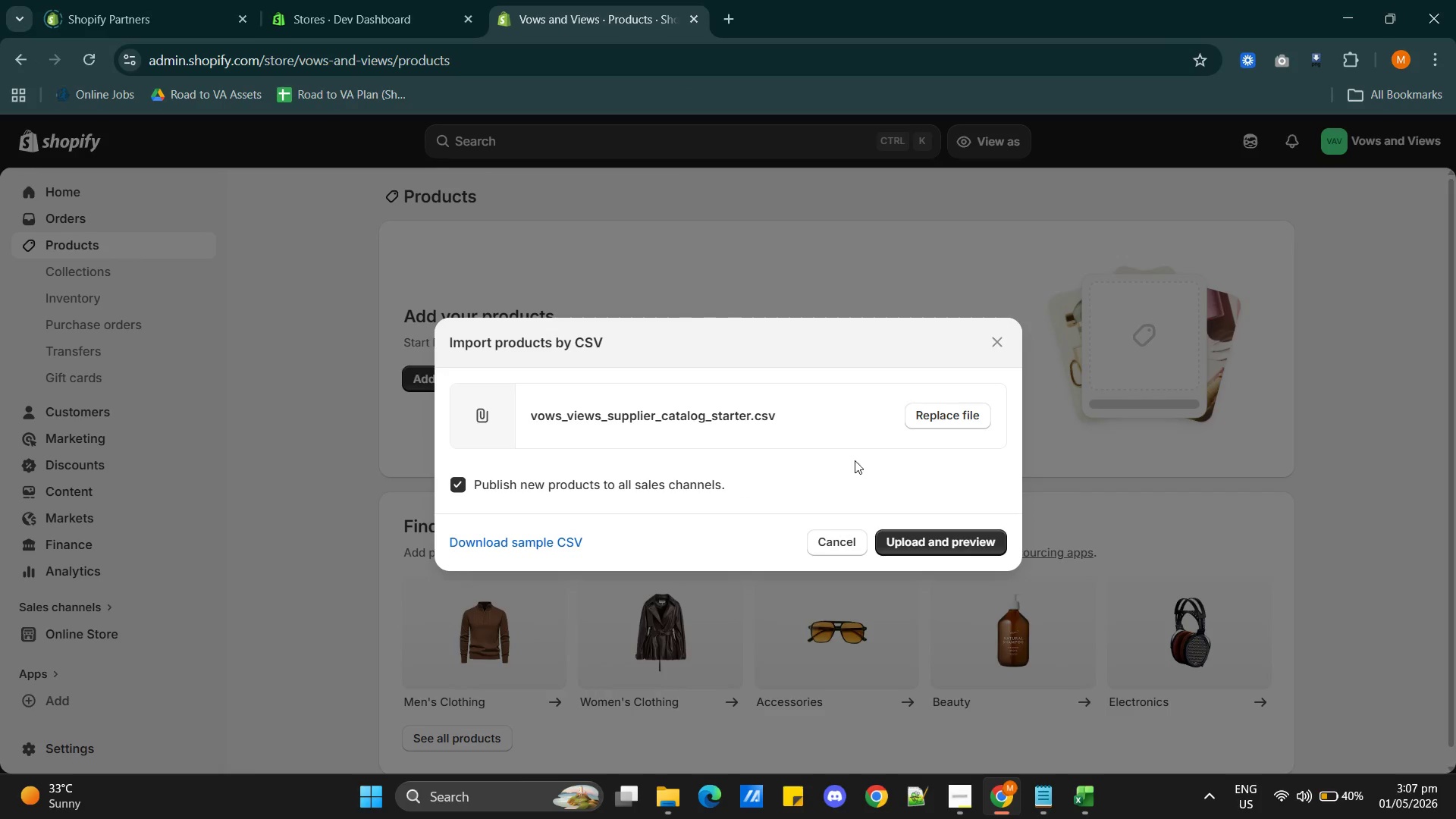 
left_click([946, 546])
 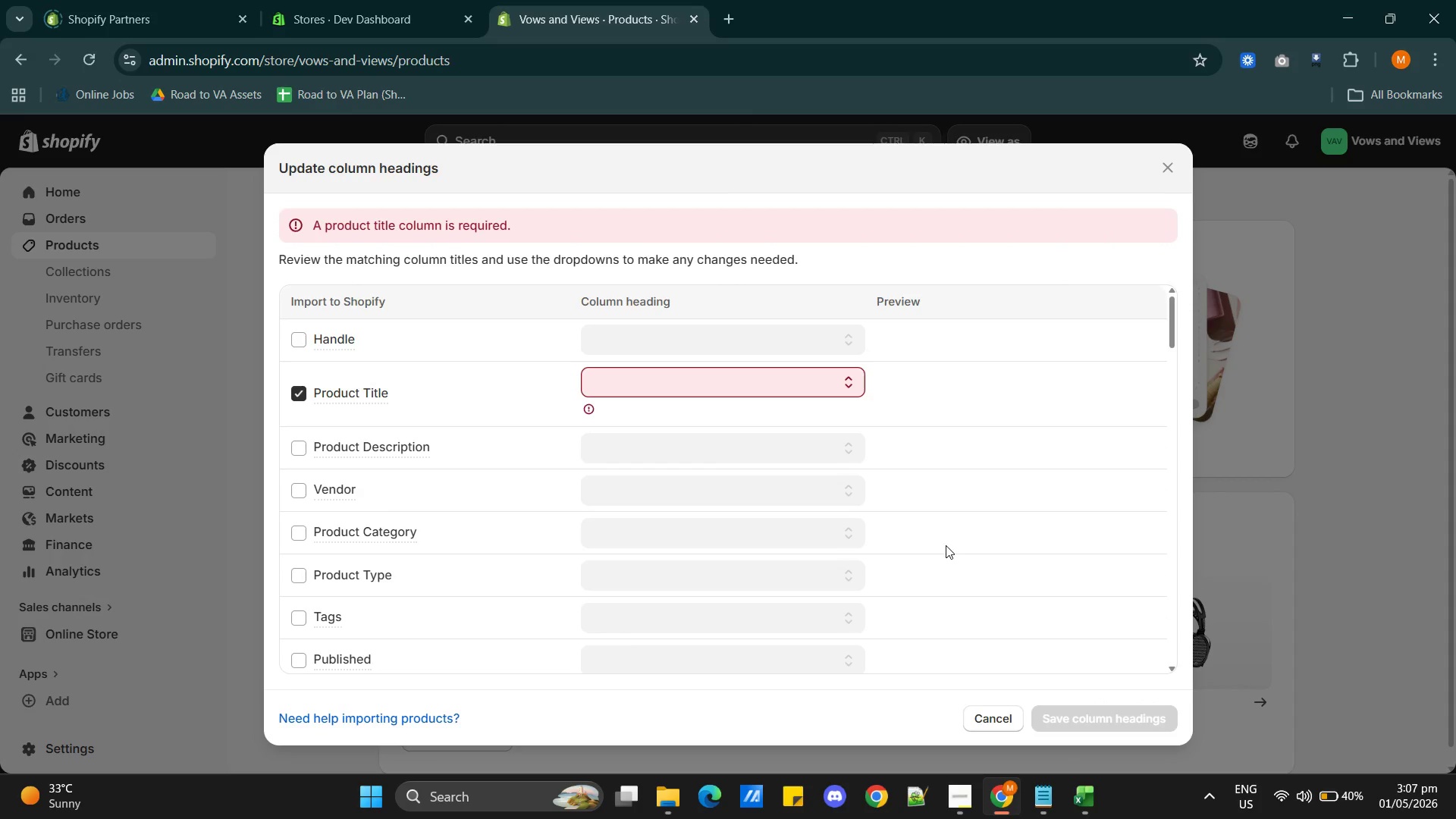 
wait(6.88)
 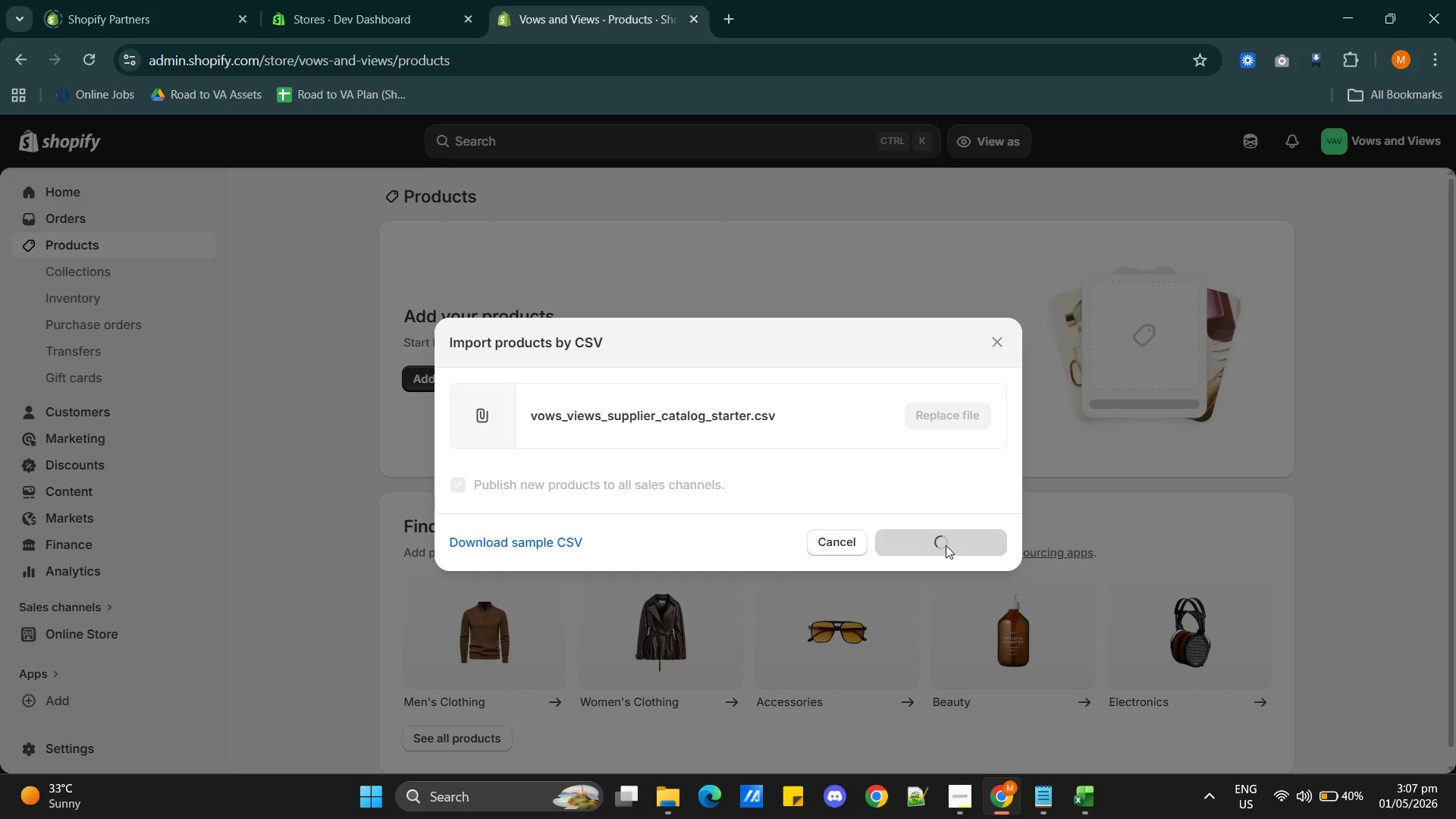 
left_click([1083, 802])
 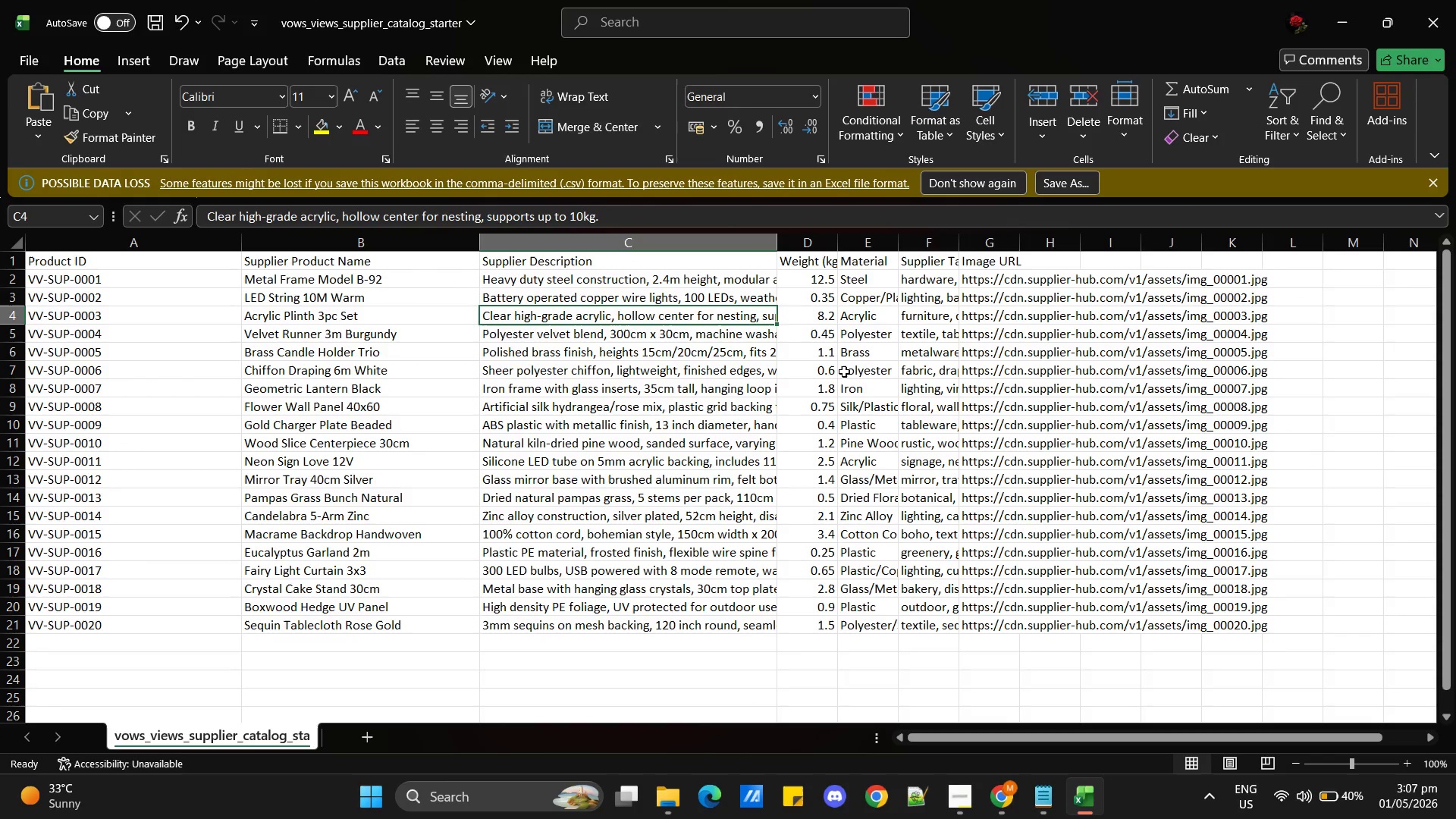 
wait(5.27)
 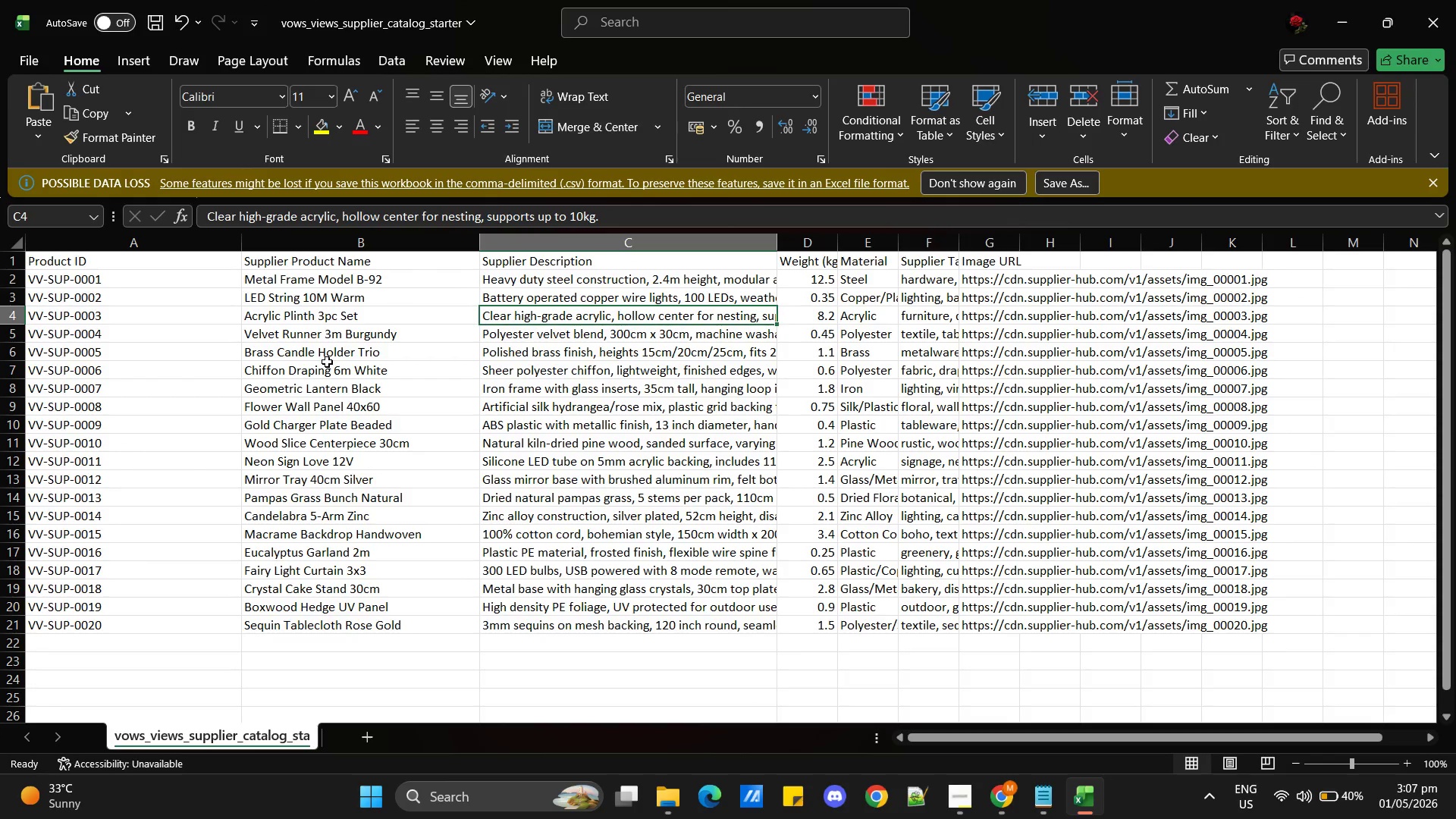 
key(Alt+AltLeft)
 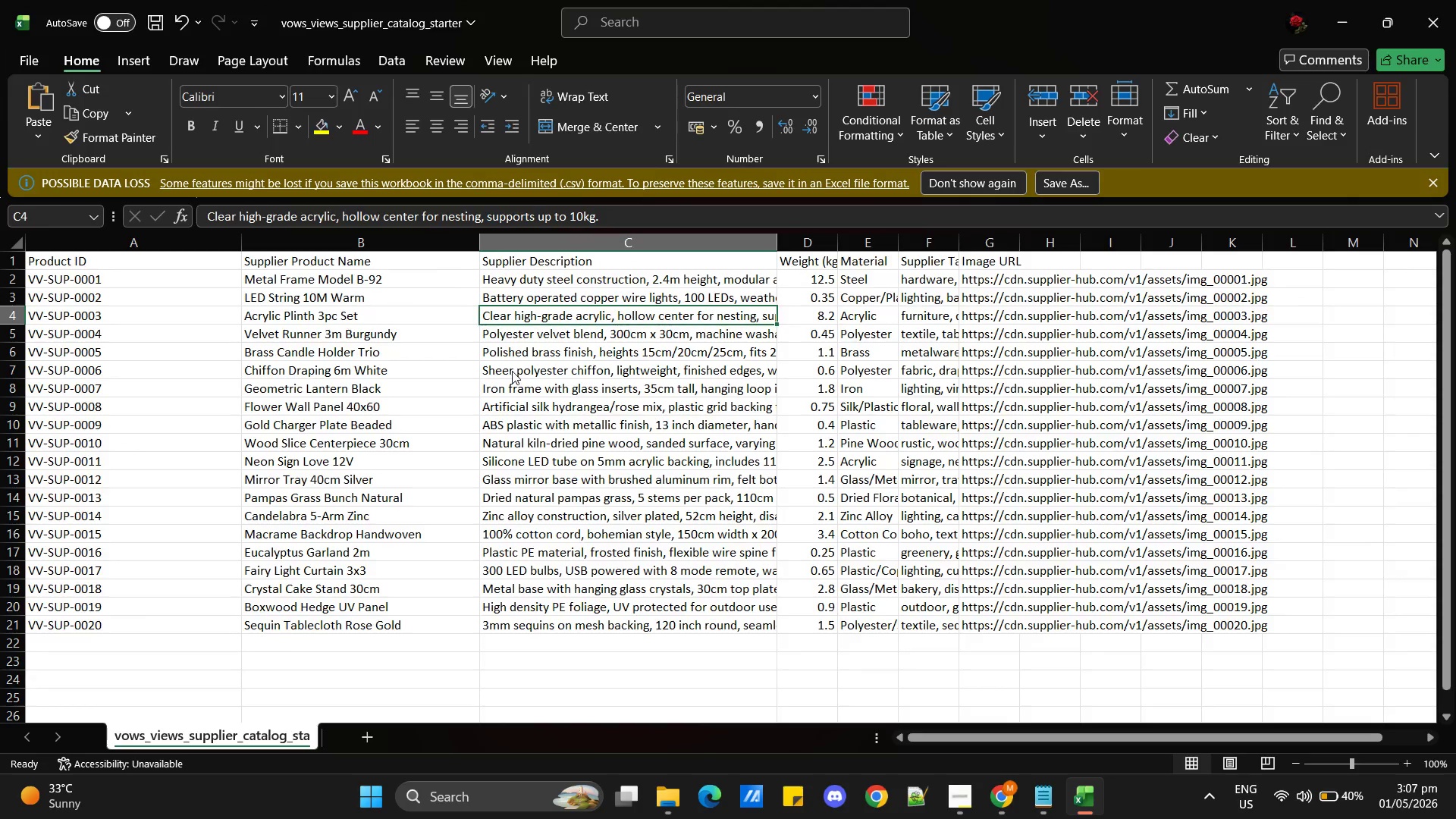 
key(Alt+Tab)
 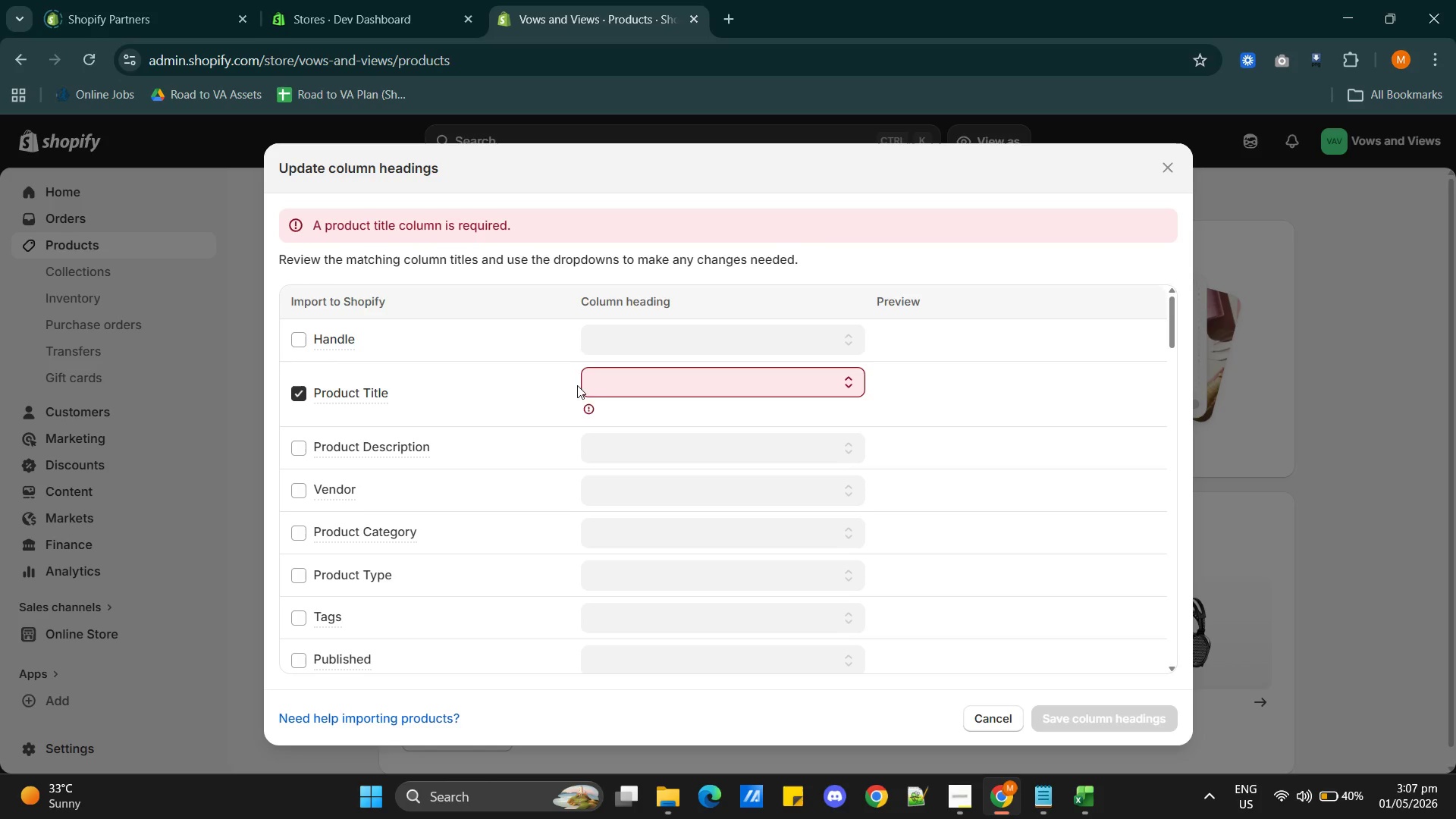 
left_click([623, 381])
 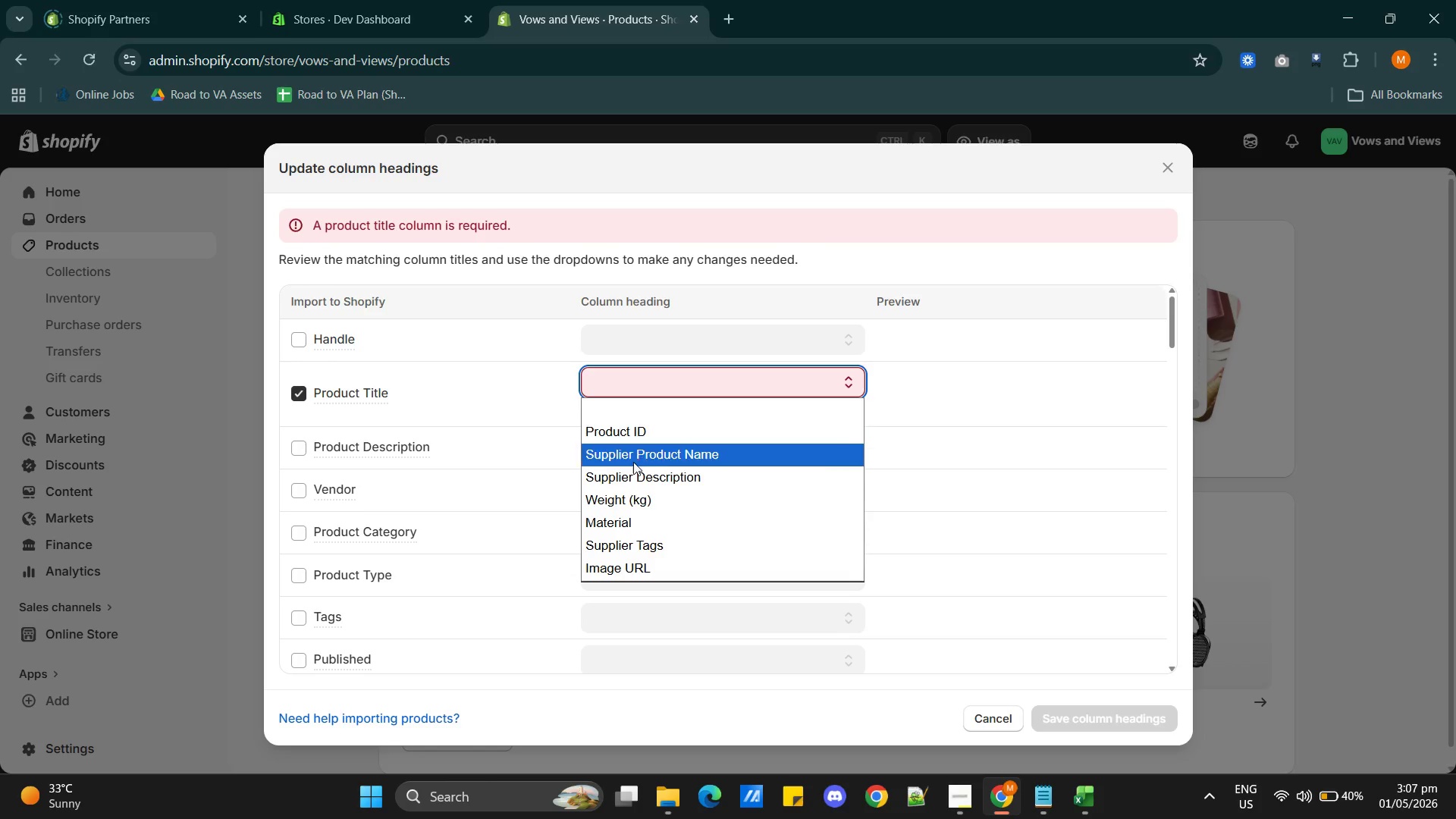 
left_click([633, 462])
 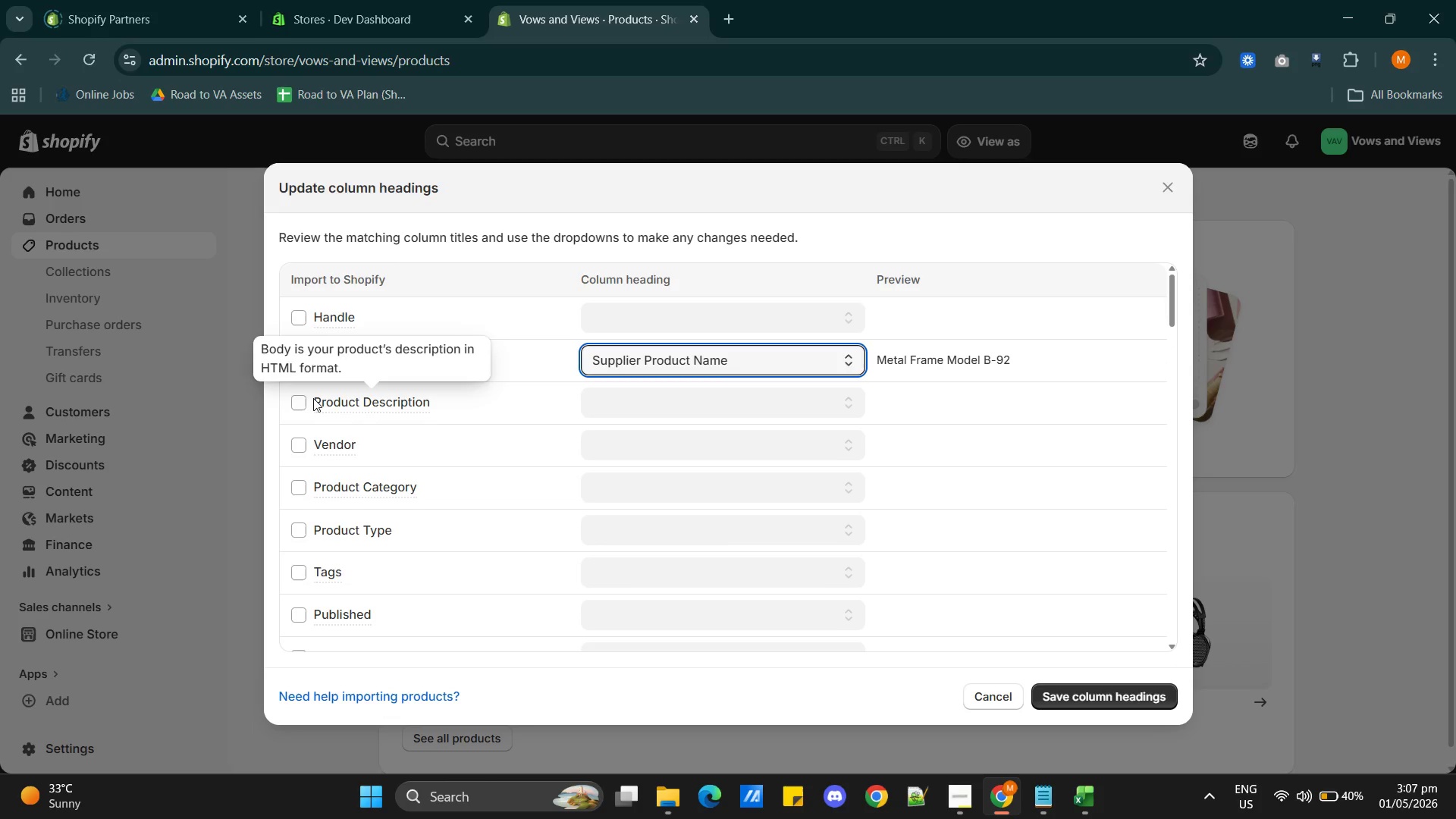 
left_click([303, 404])
 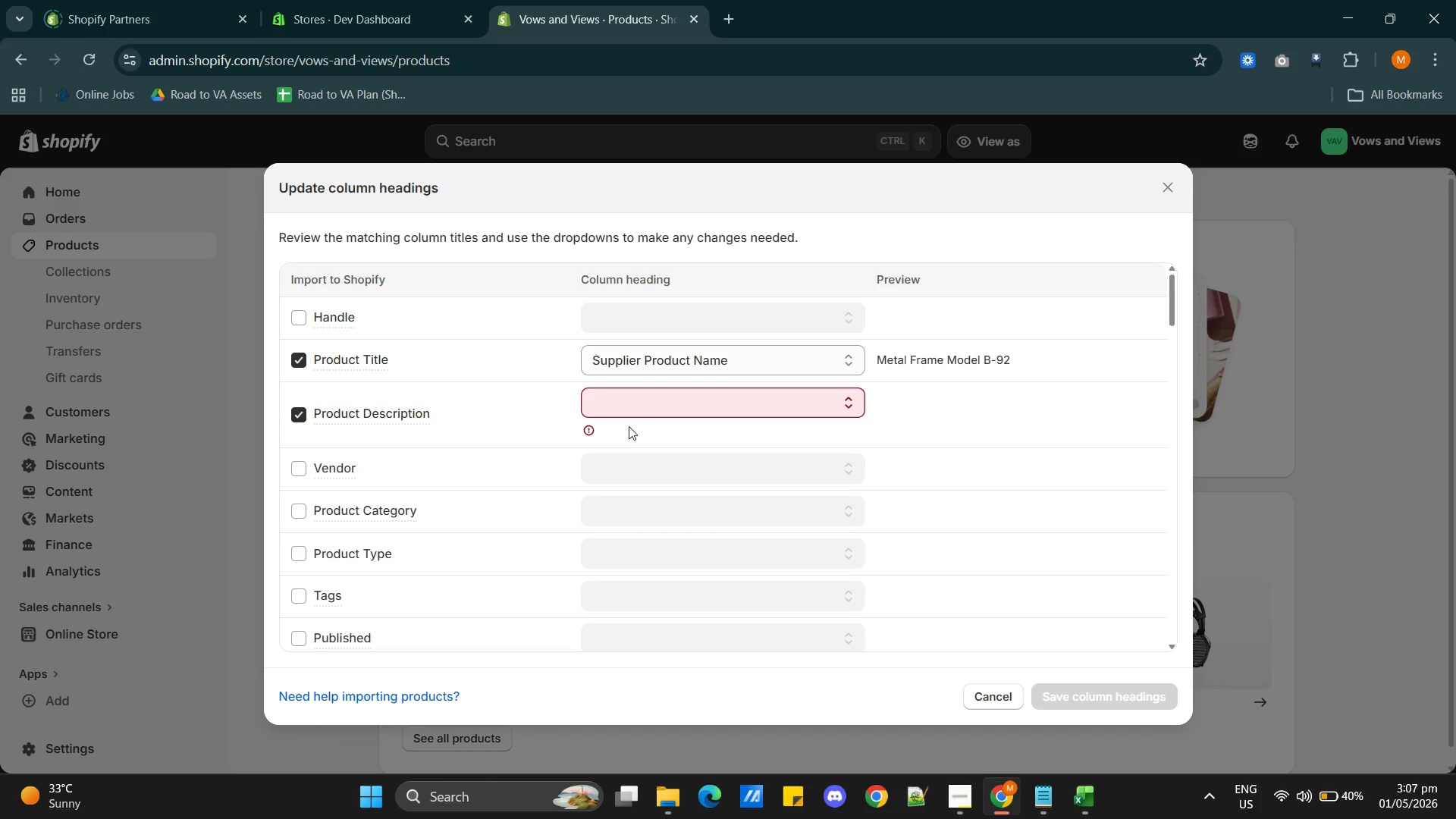 
key(Alt+AltLeft)
 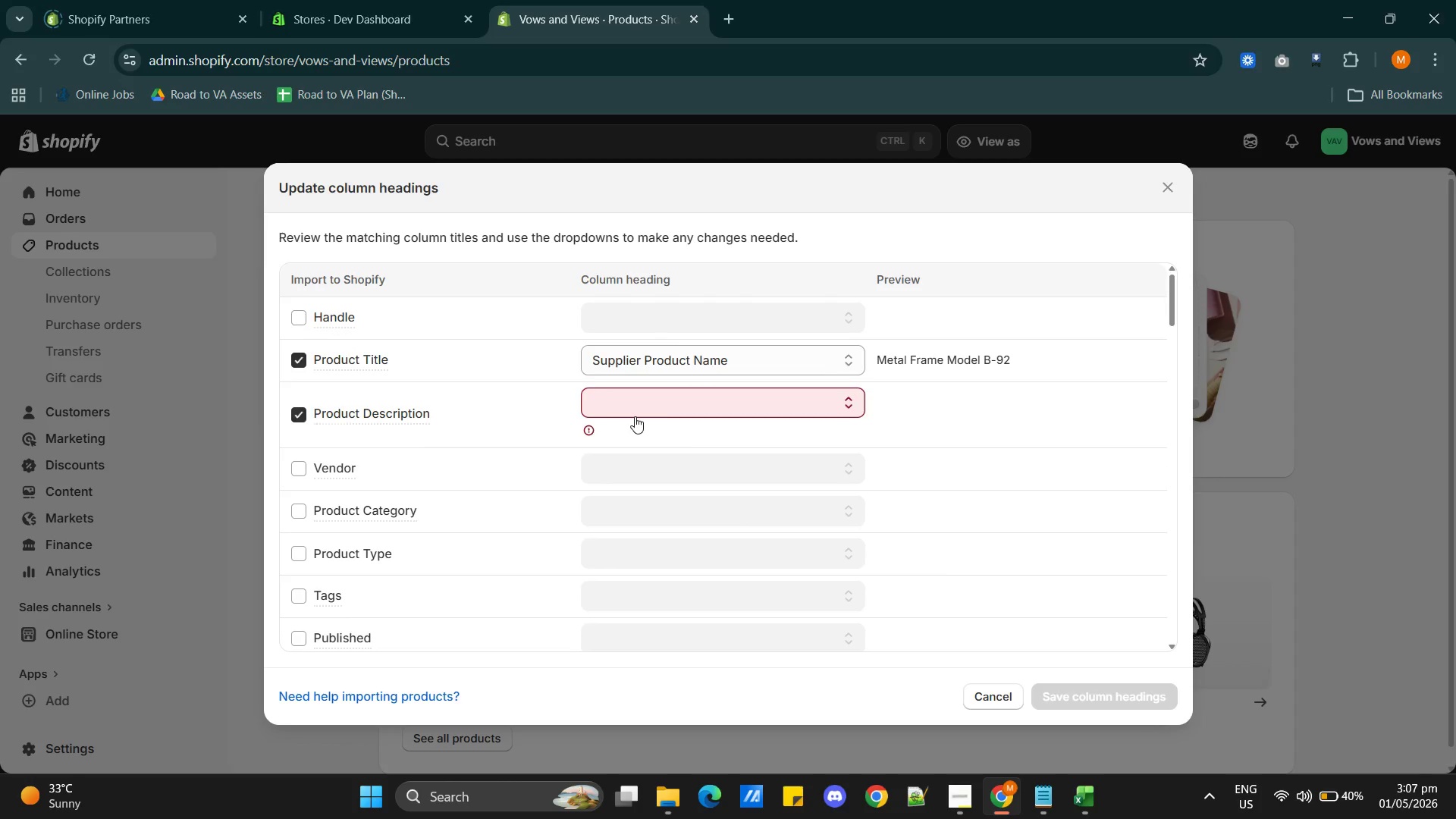 
key(Alt+Tab)
 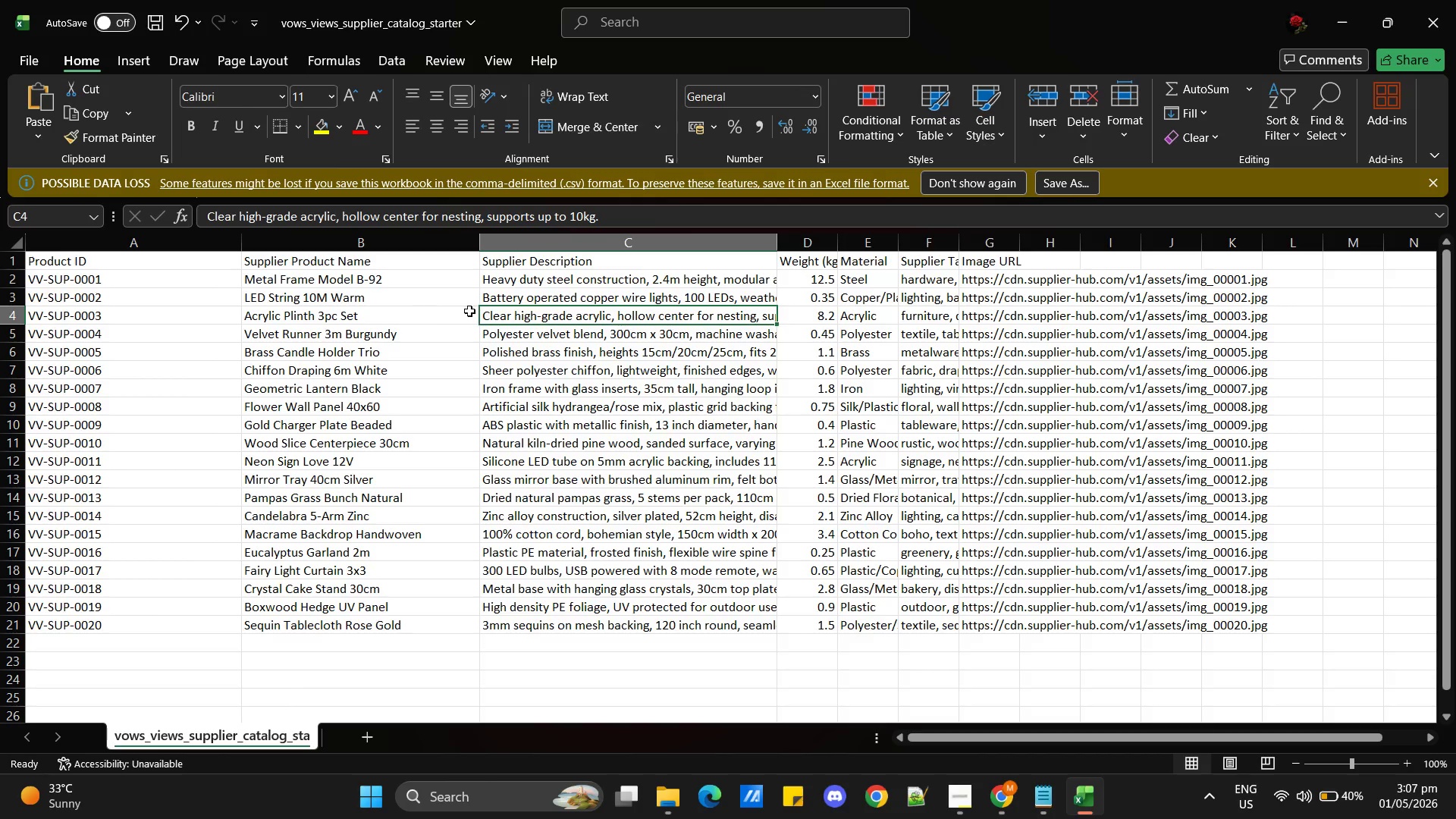 
key(Alt+AltLeft)
 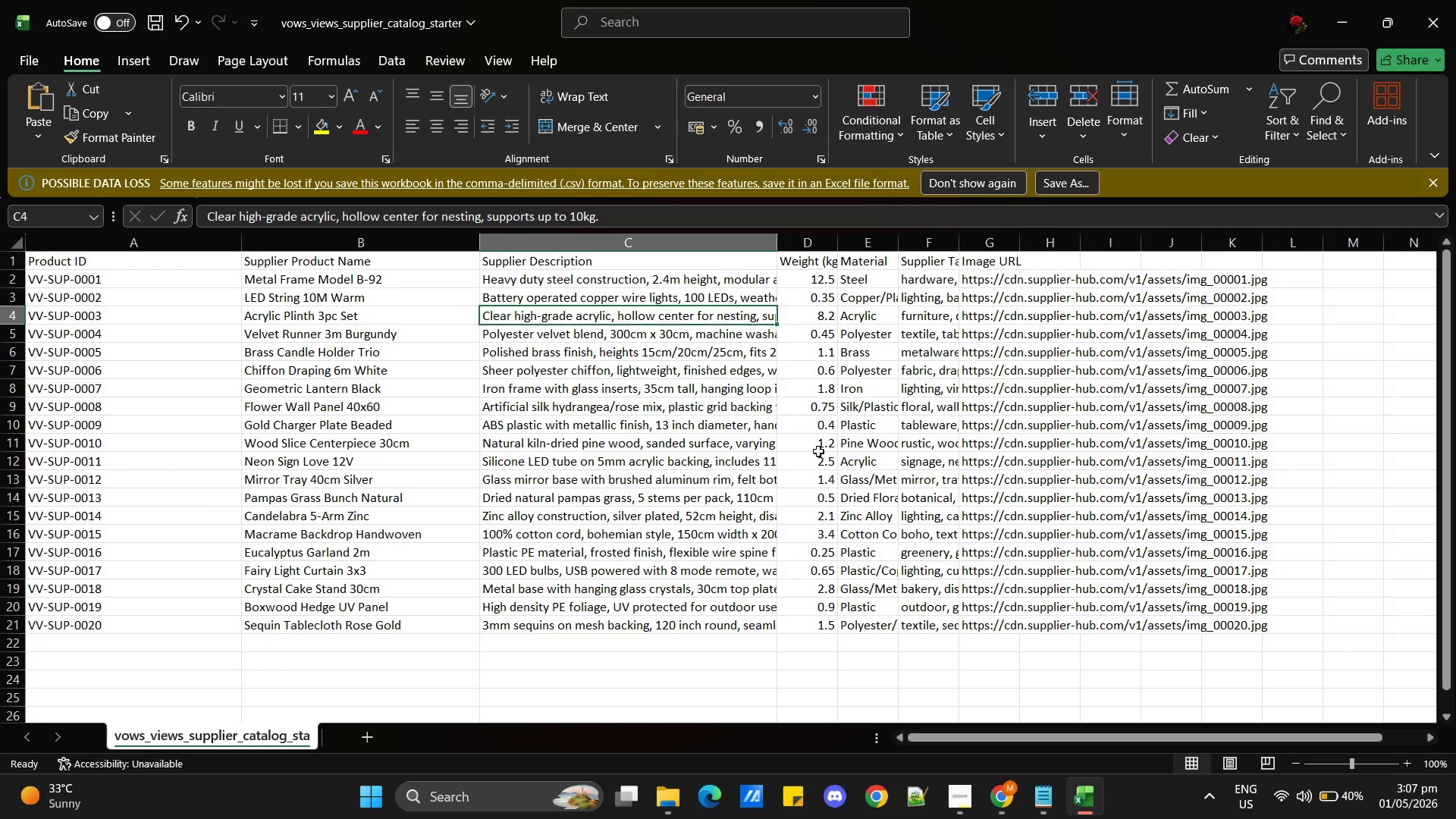 
key(Alt+Tab)
 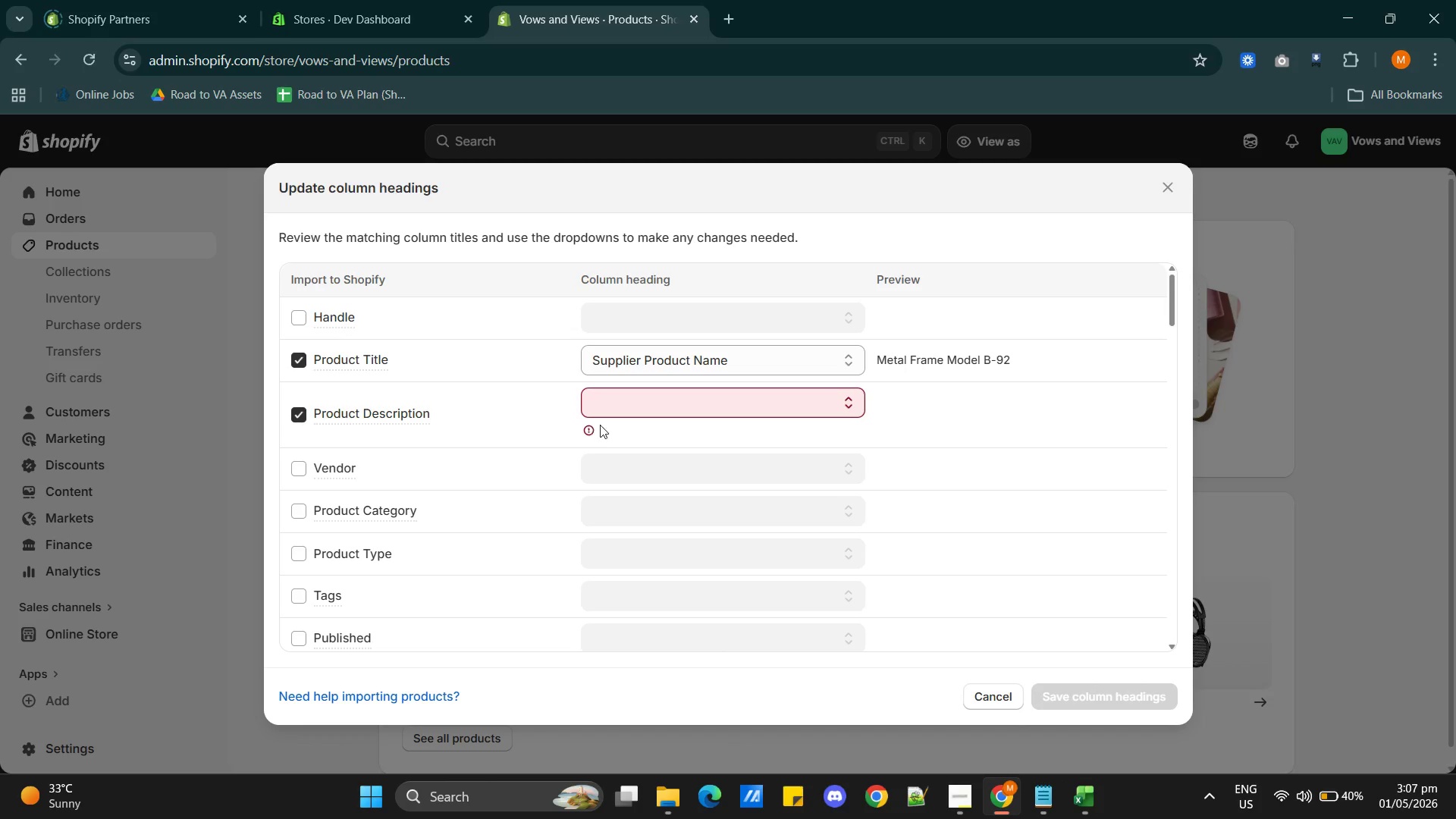 
left_click([622, 408])
 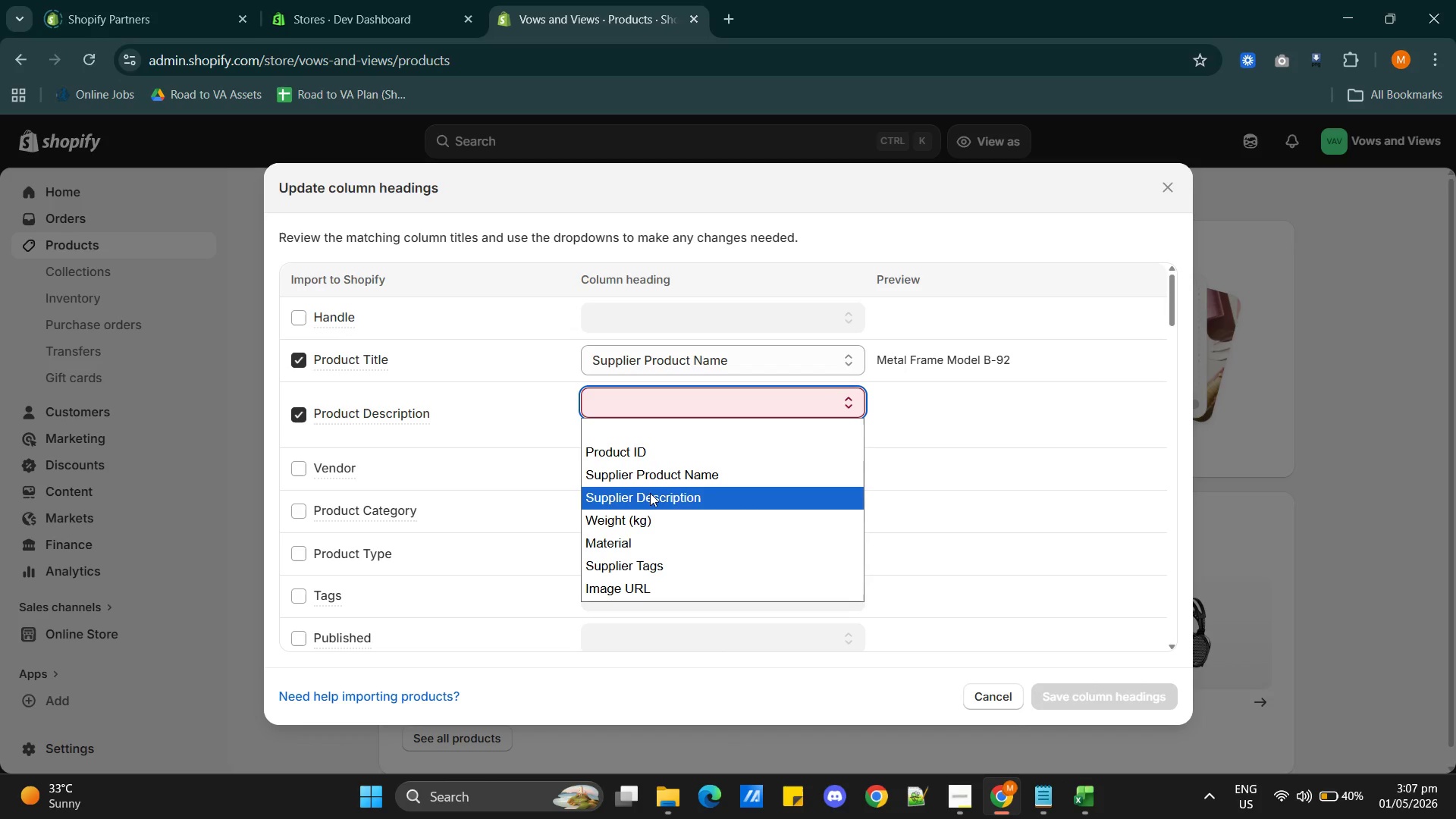 
left_click([650, 493])
 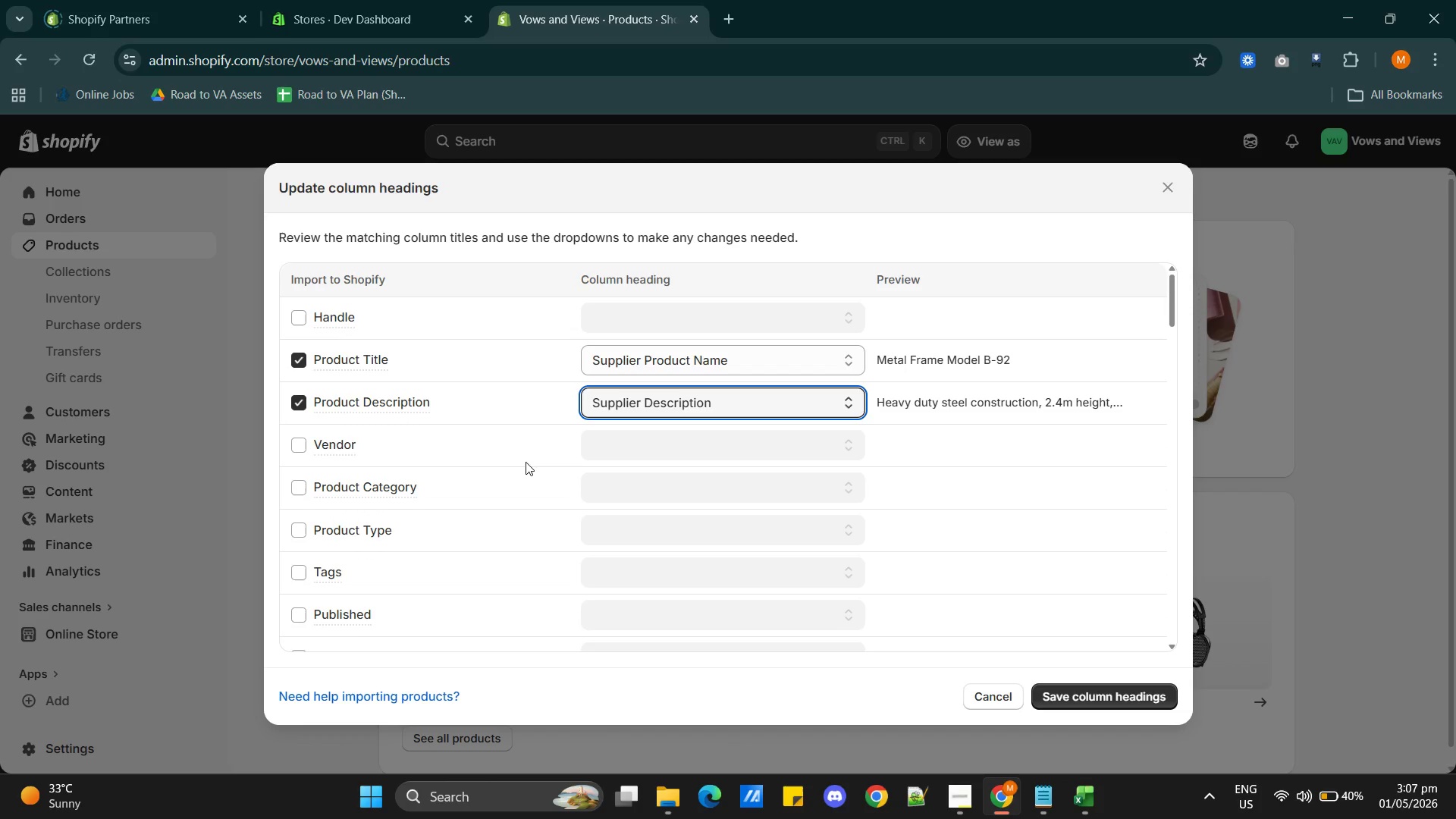 
key(Alt+AltLeft)
 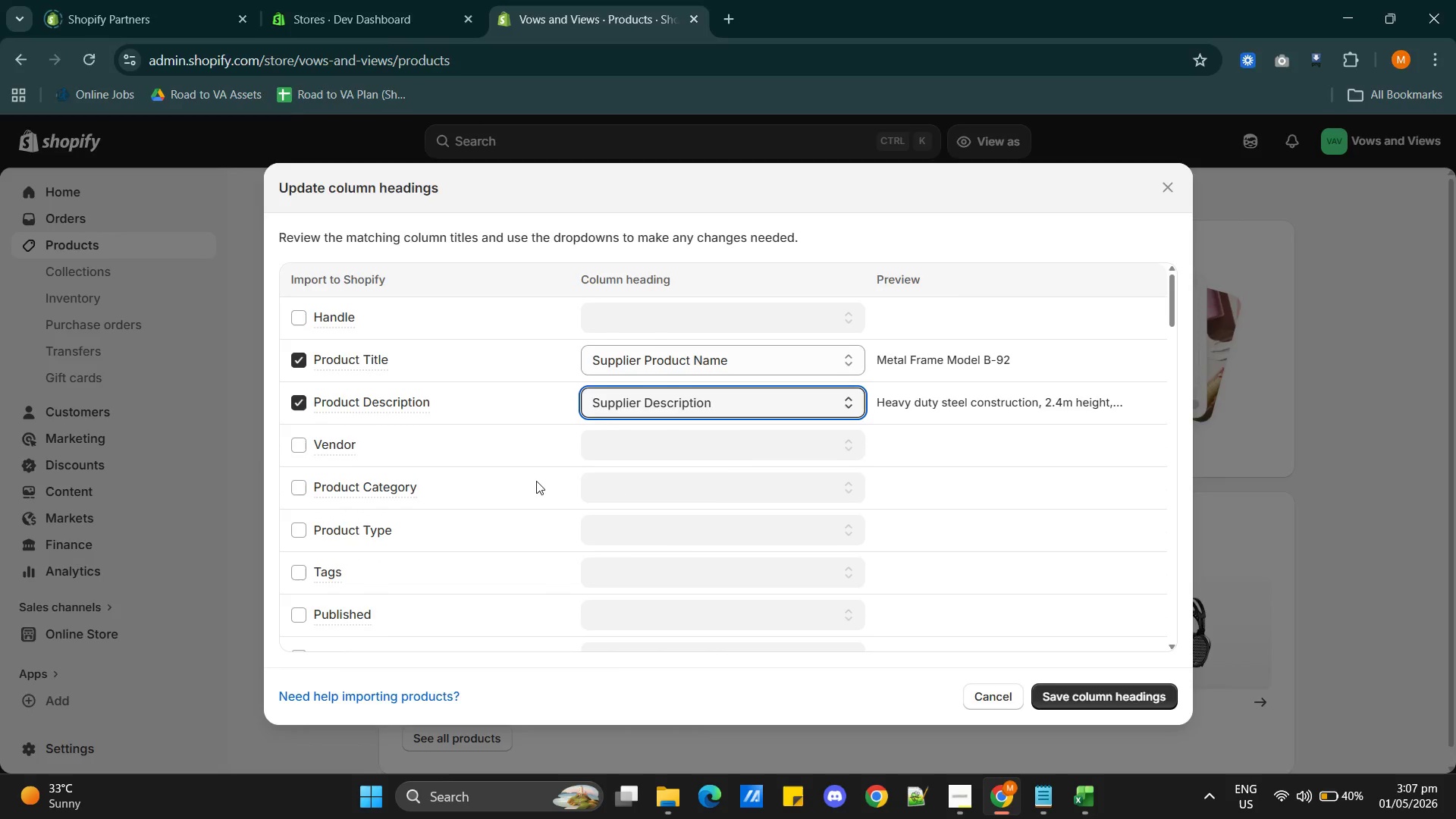 
key(Alt+Tab)
 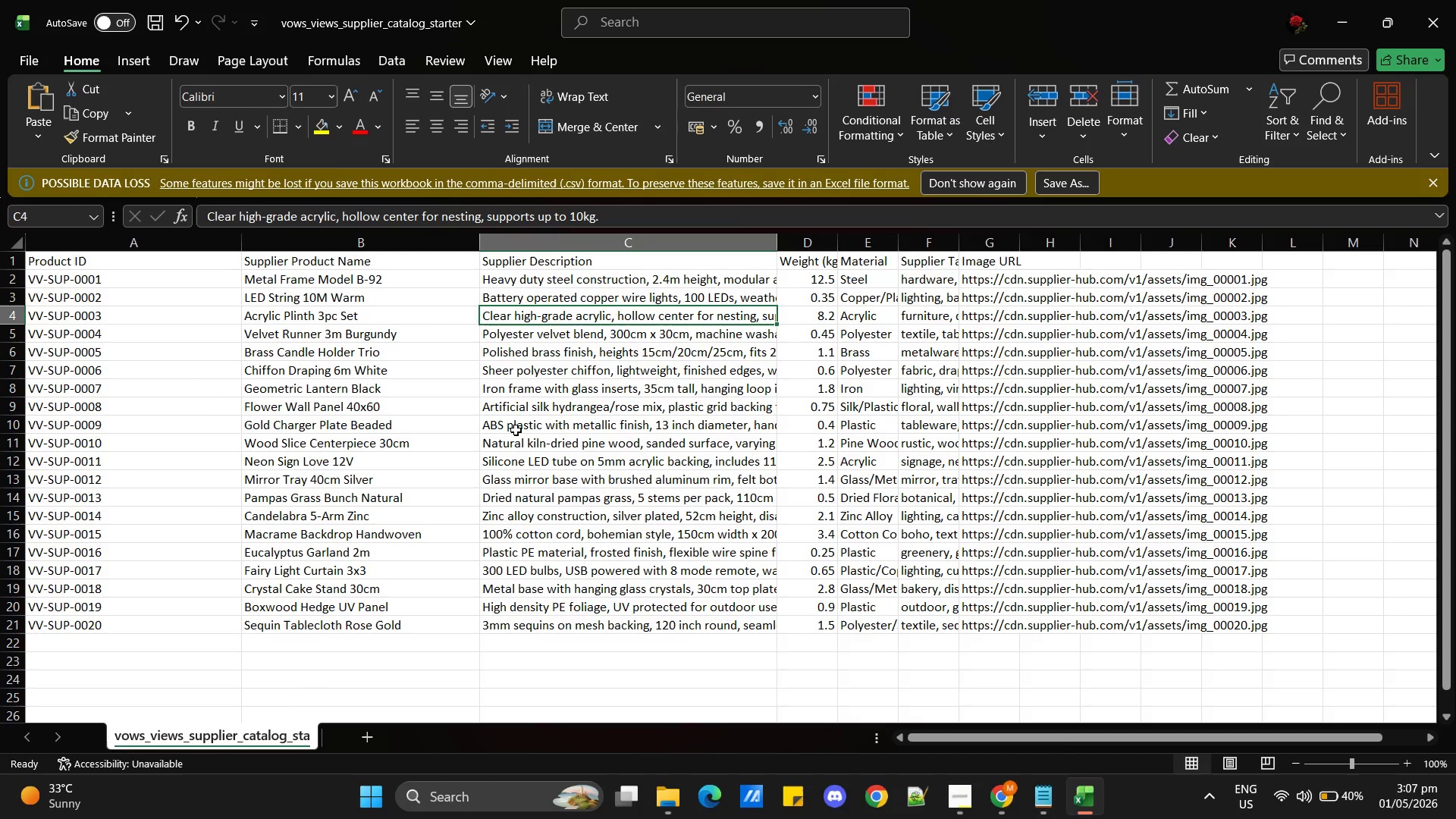 
key(Alt+AltLeft)
 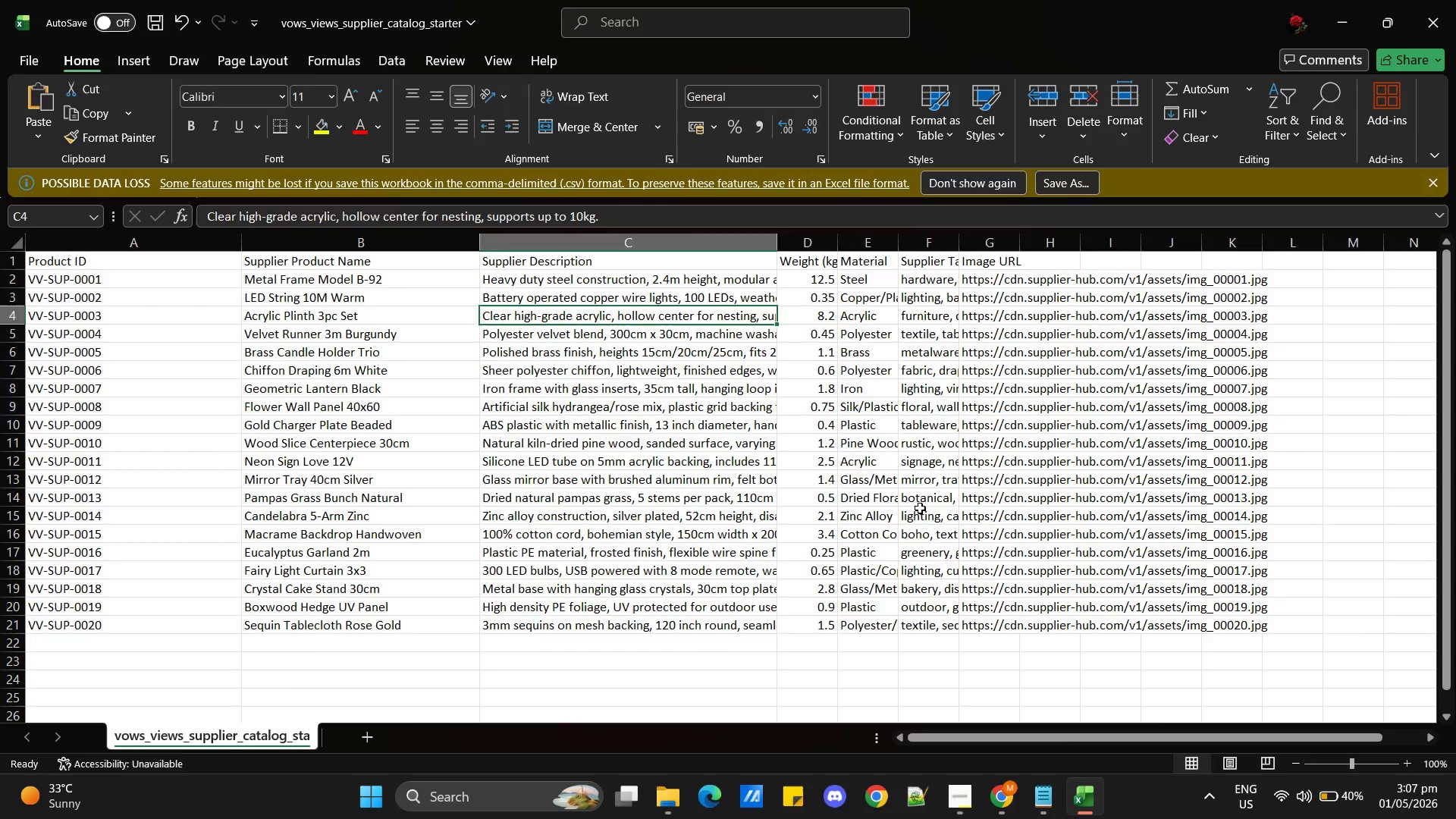 
key(Alt+Tab)
 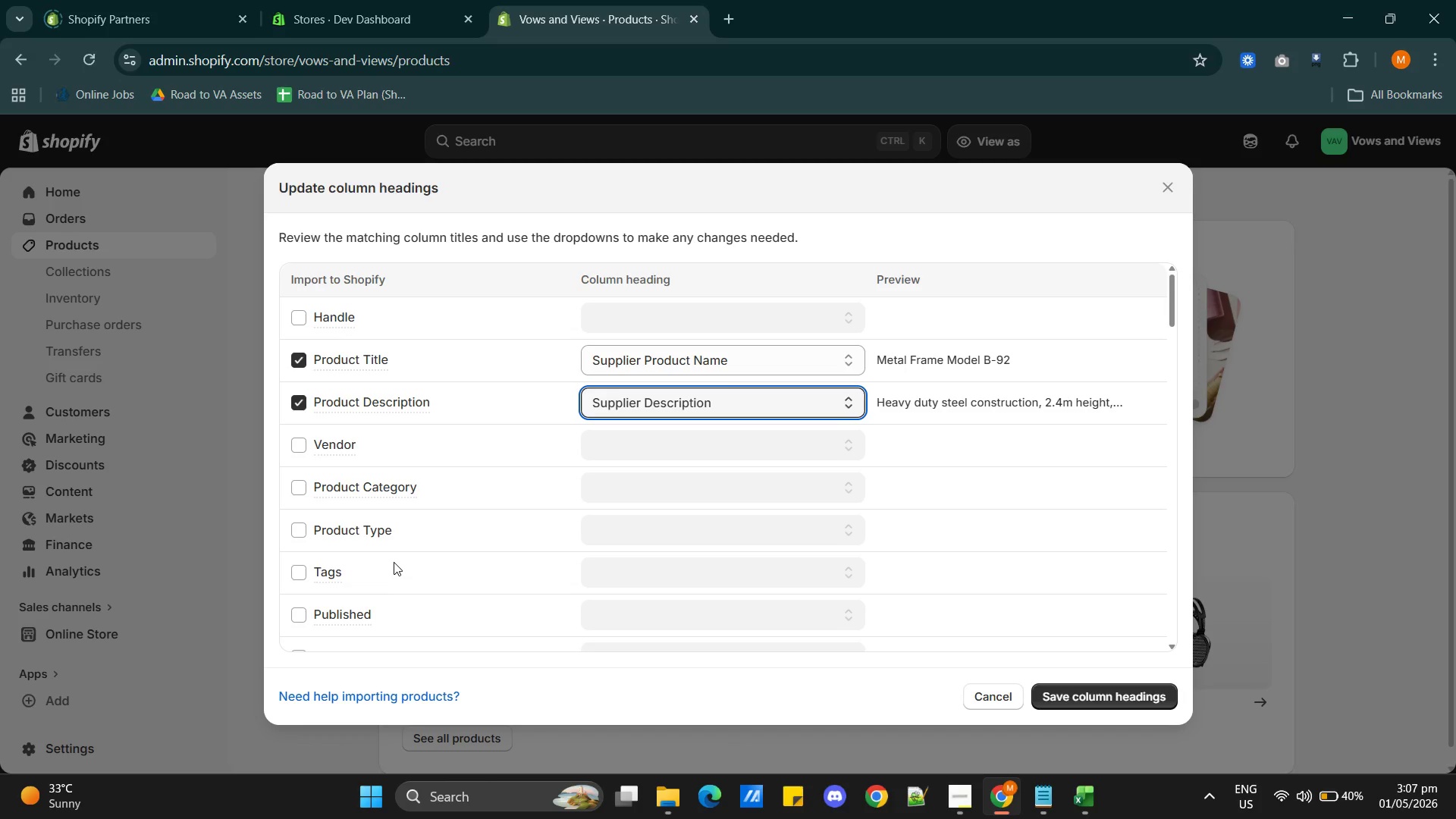 
scroll: coordinate [395, 548], scroll_direction: down, amount: 5.0
 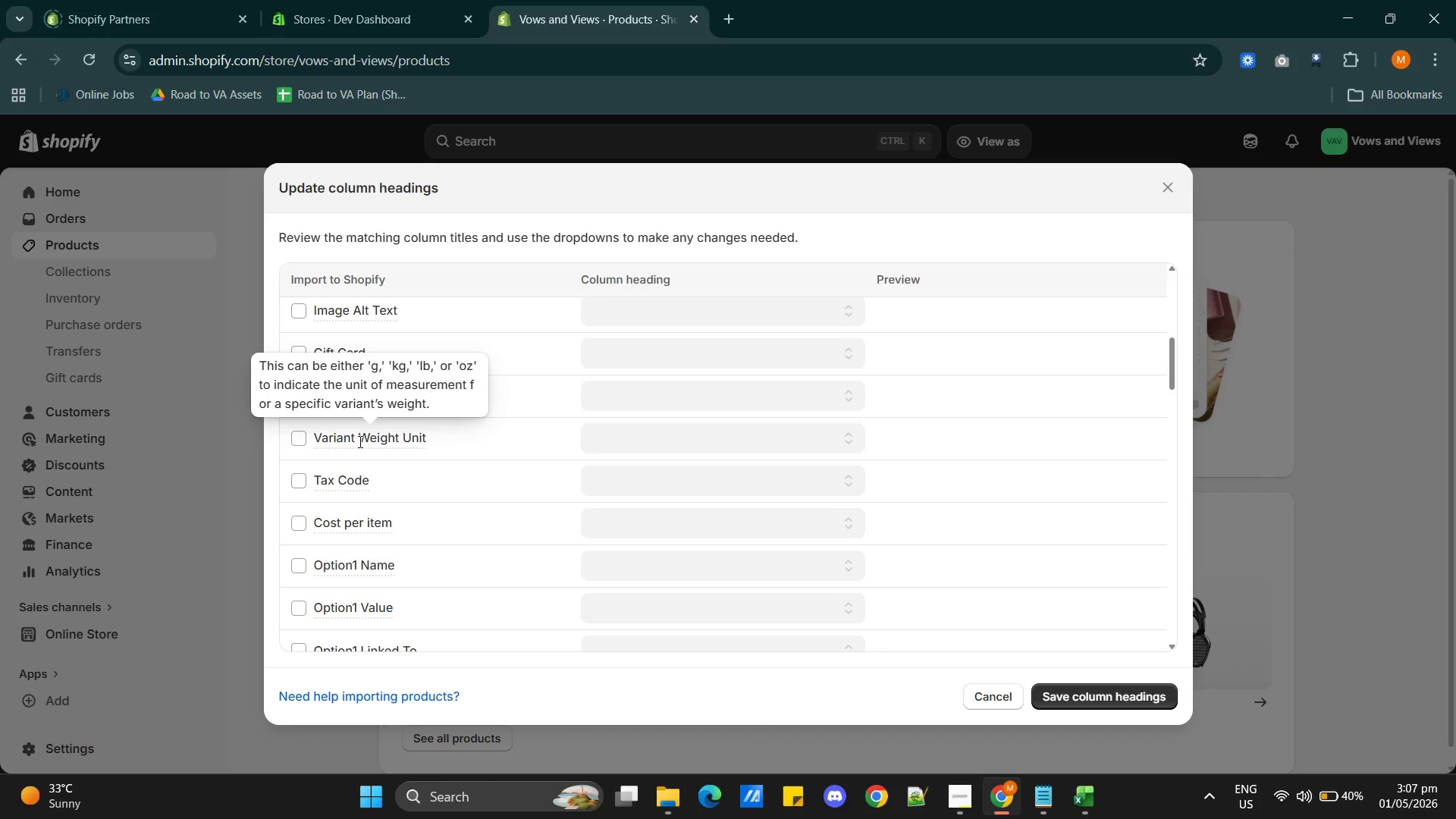 
wait(5.58)
 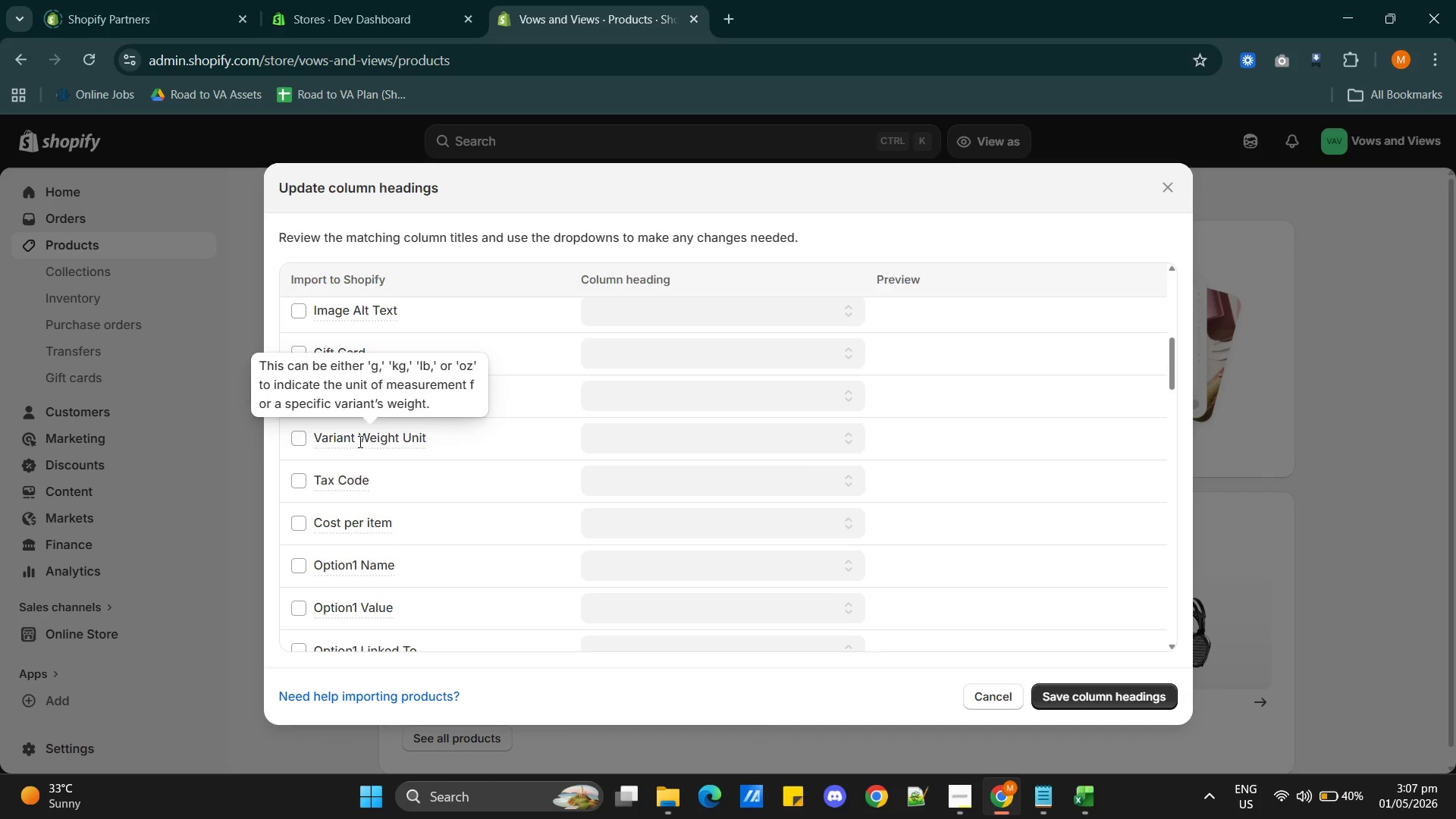 
scroll: coordinate [386, 575], scroll_direction: down, amount: 6.0
 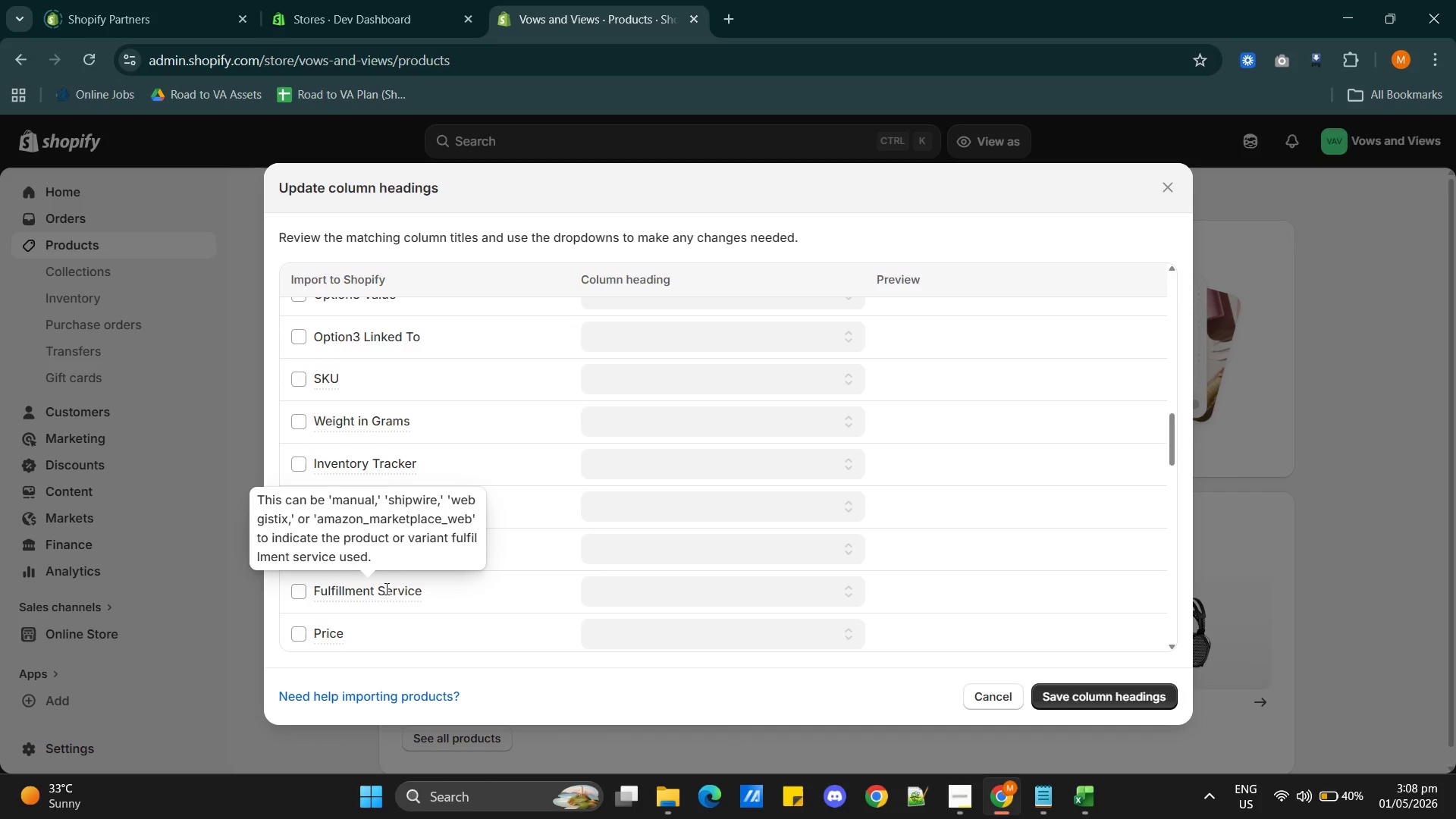 
scroll: coordinate [405, 586], scroll_direction: down, amount: 7.0
 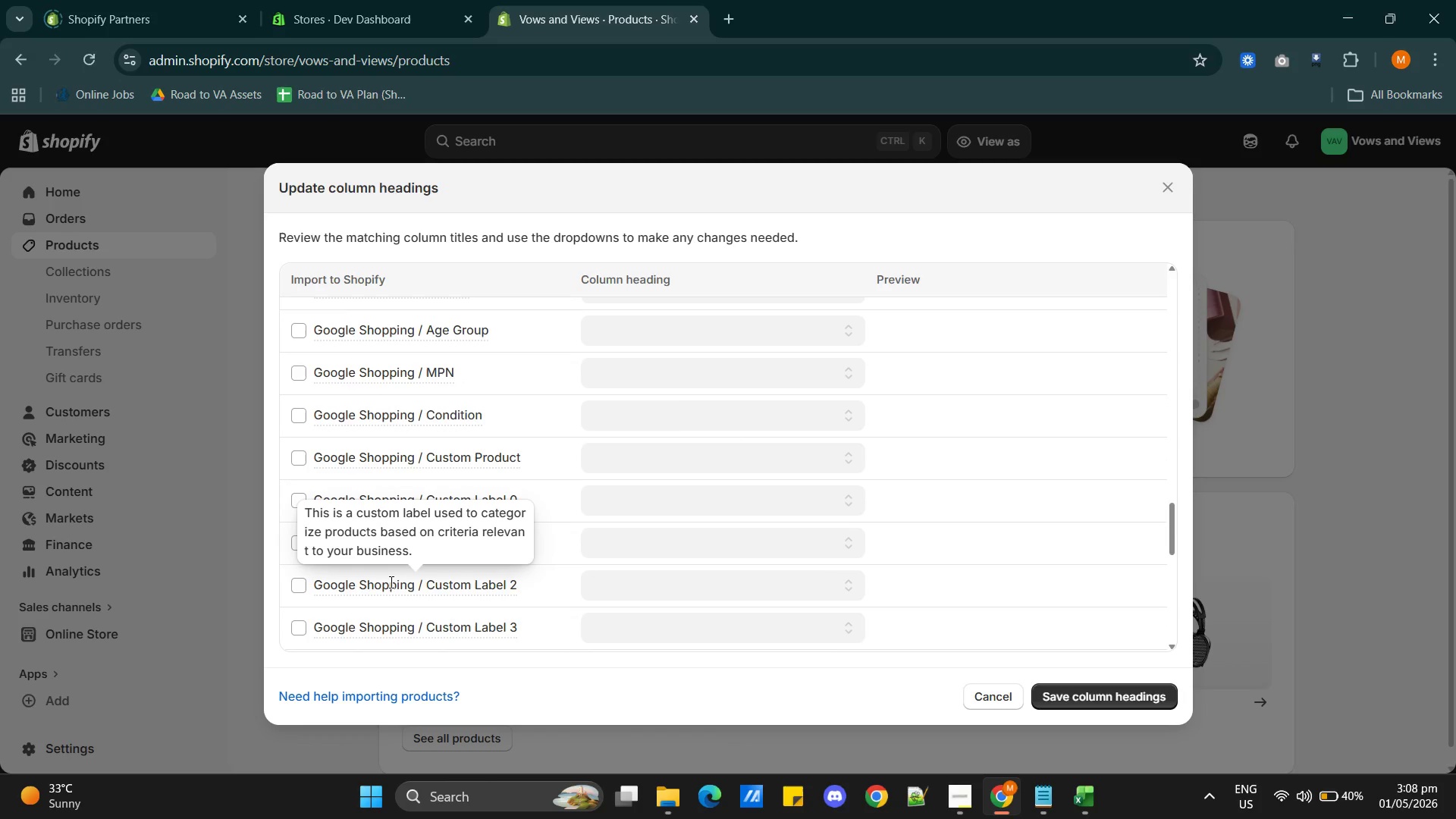 
scroll: coordinate [374, 601], scroll_direction: down, amount: 6.0
 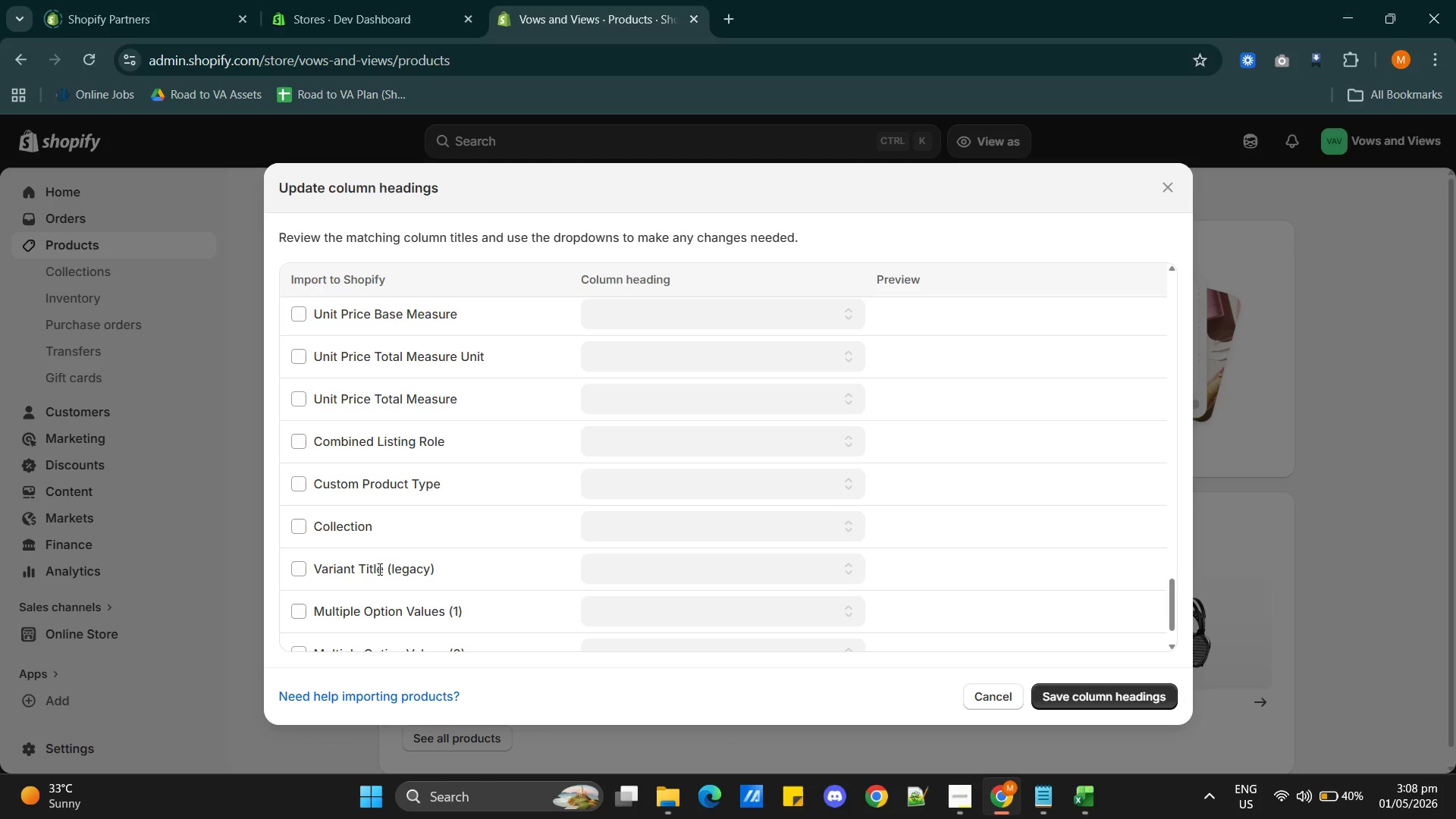 
scroll: coordinate [391, 601], scroll_direction: down, amount: 3.0
 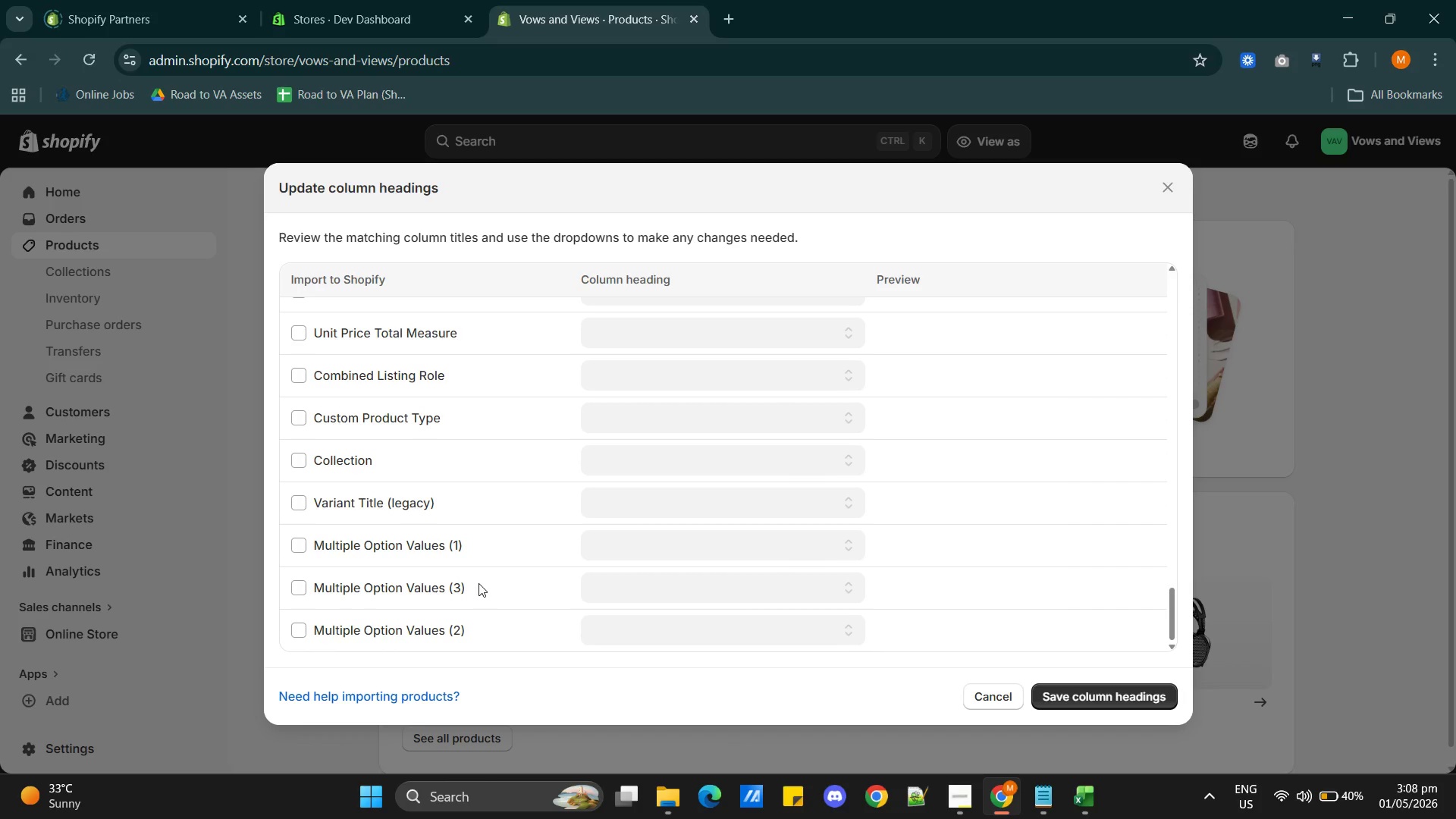 
key(Alt+AltLeft)
 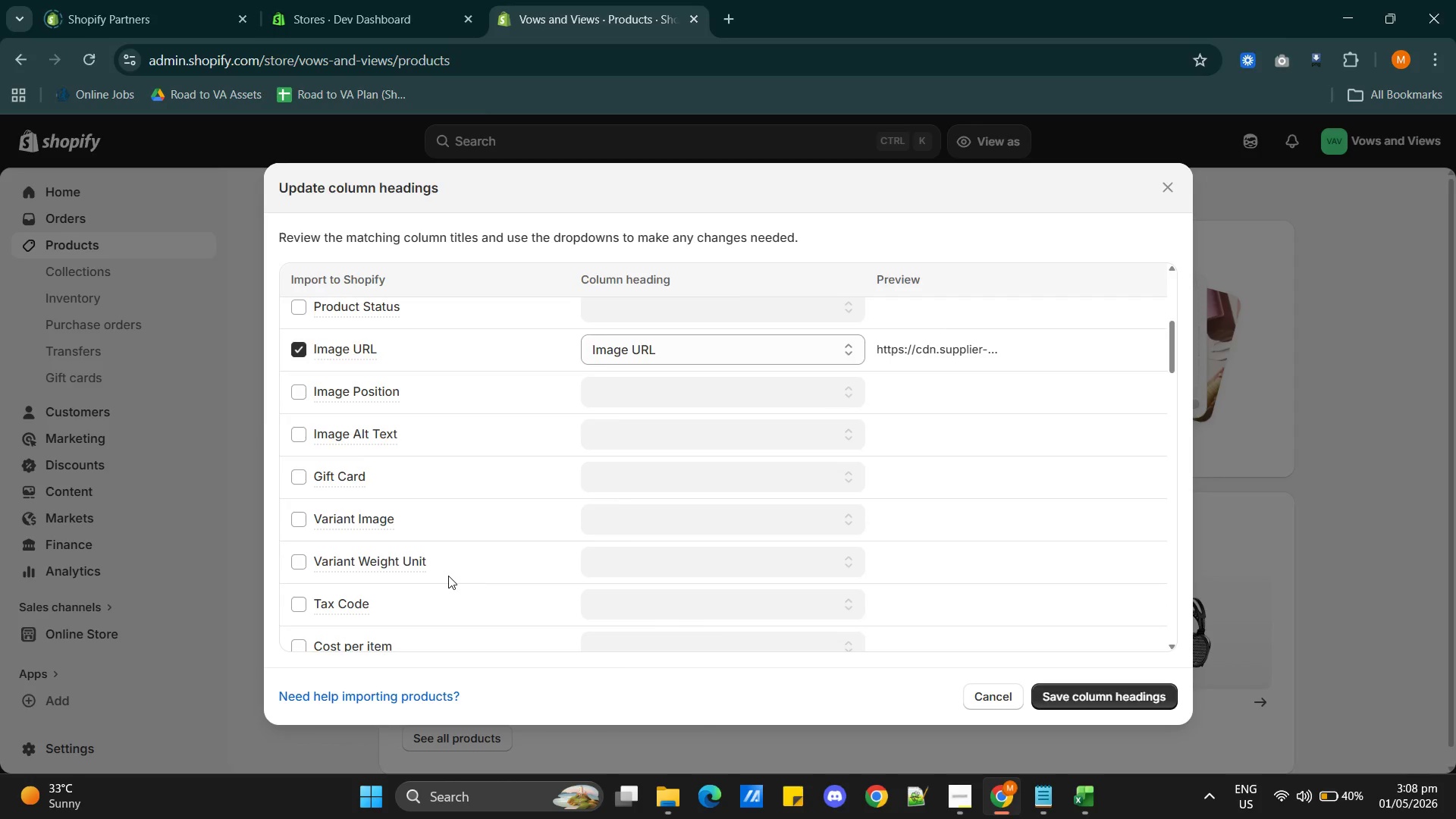 
key(Alt+Tab)
 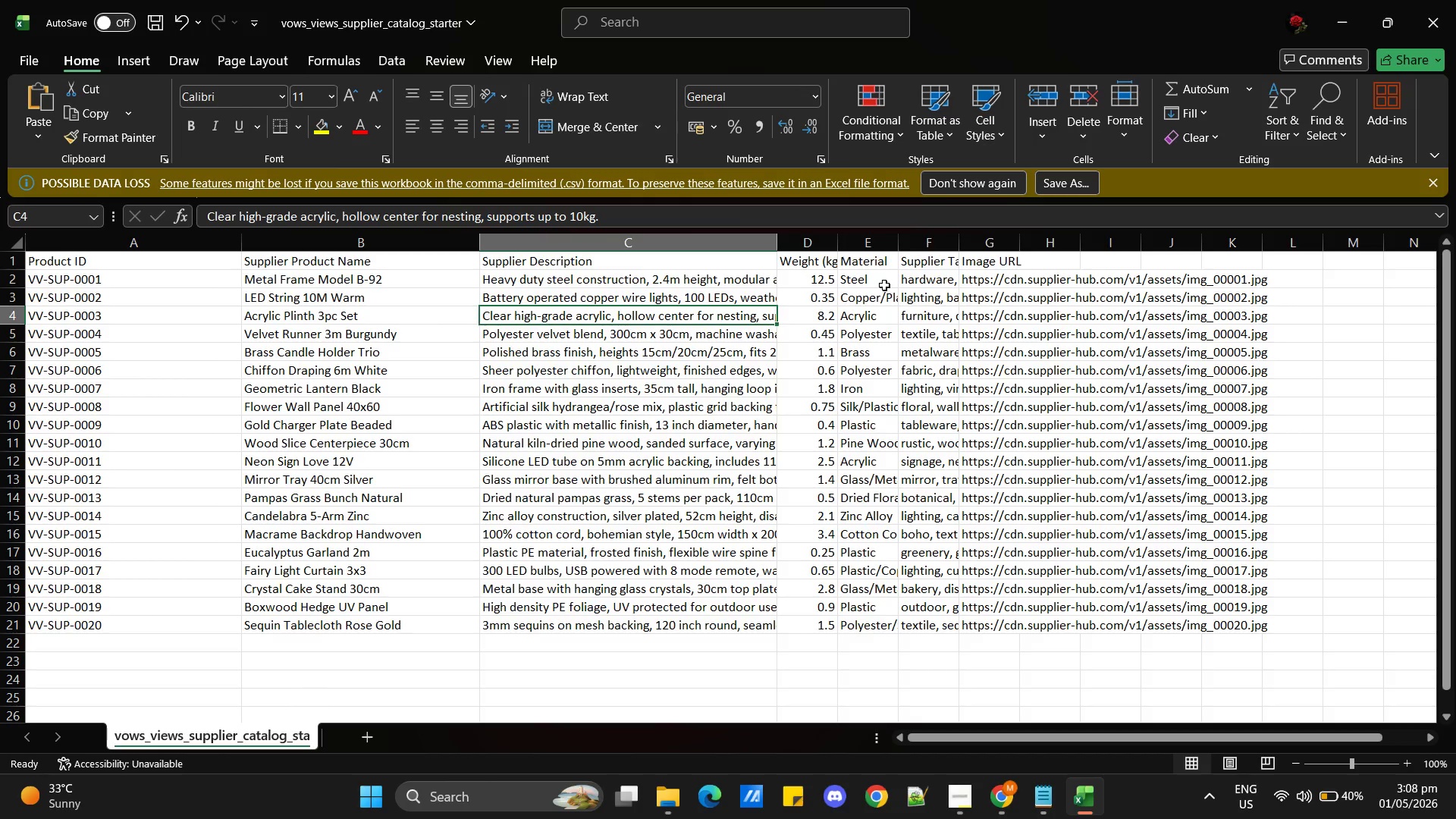 
scroll: coordinate [448, 576], scroll_direction: up, amount: 21.0
 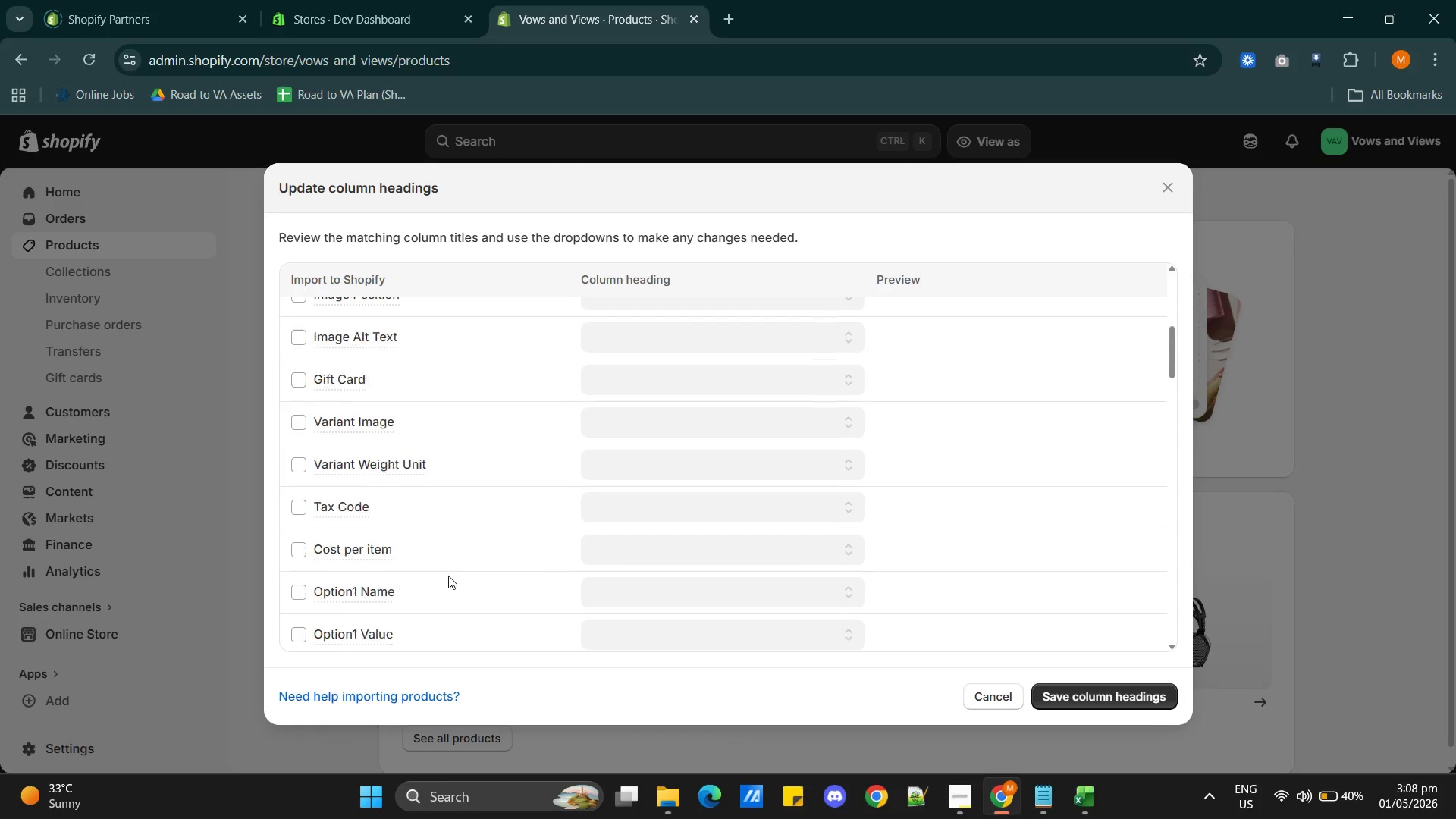 
key(Alt+AltLeft)
 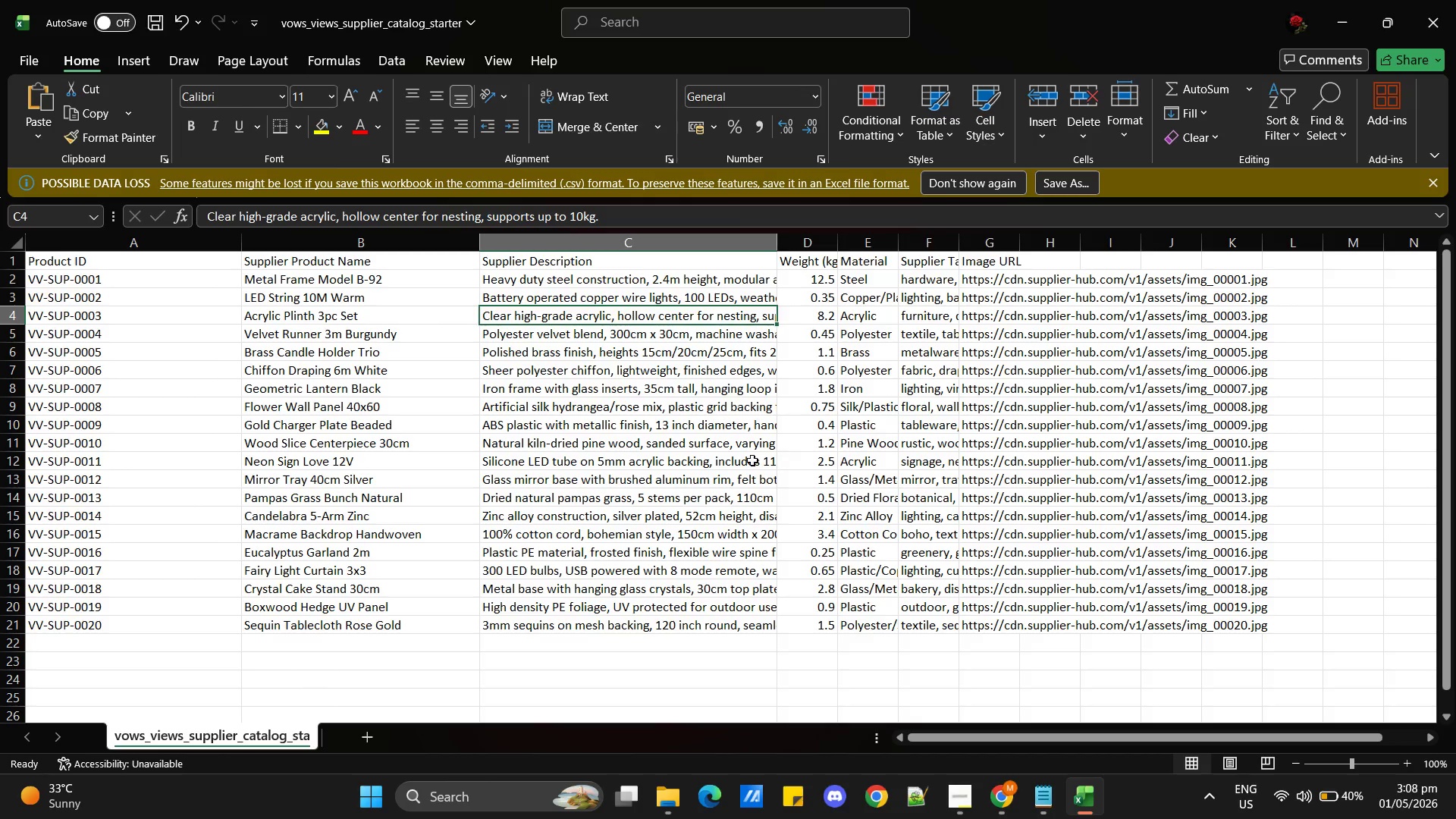 
key(Alt+Tab)
 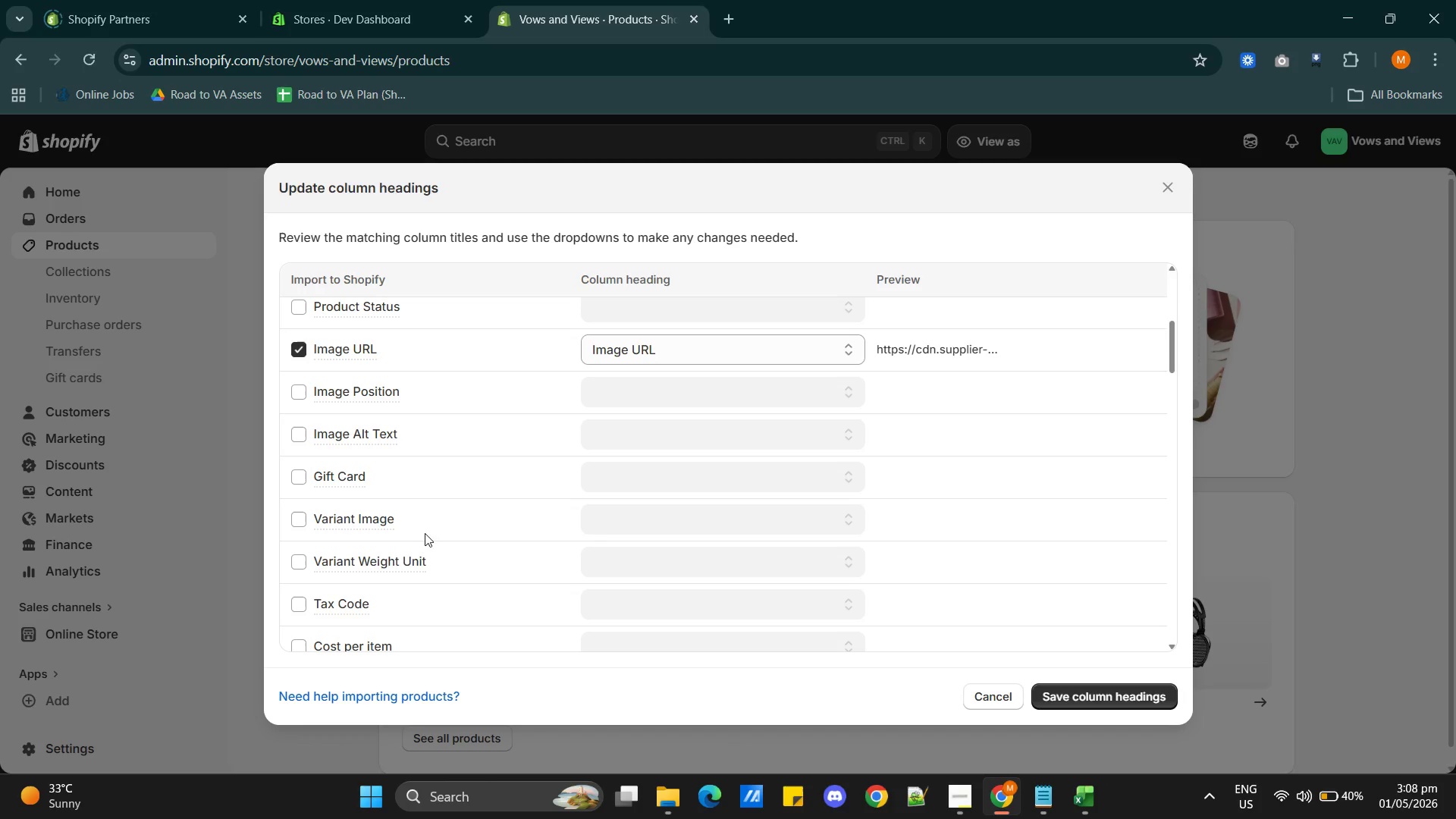 
scroll: coordinate [458, 535], scroll_direction: up, amount: 10.0
 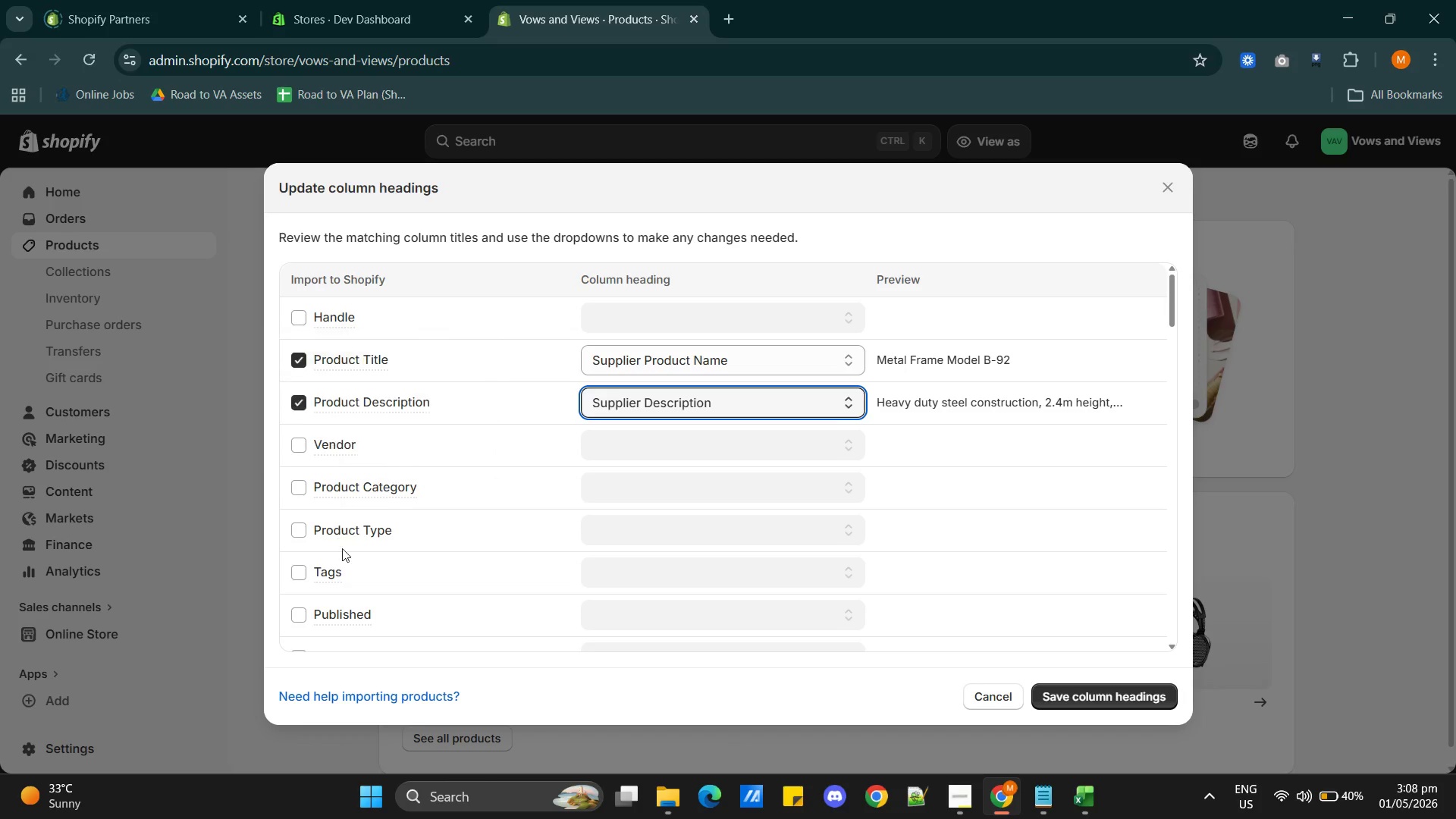 
key(Alt+AltLeft)
 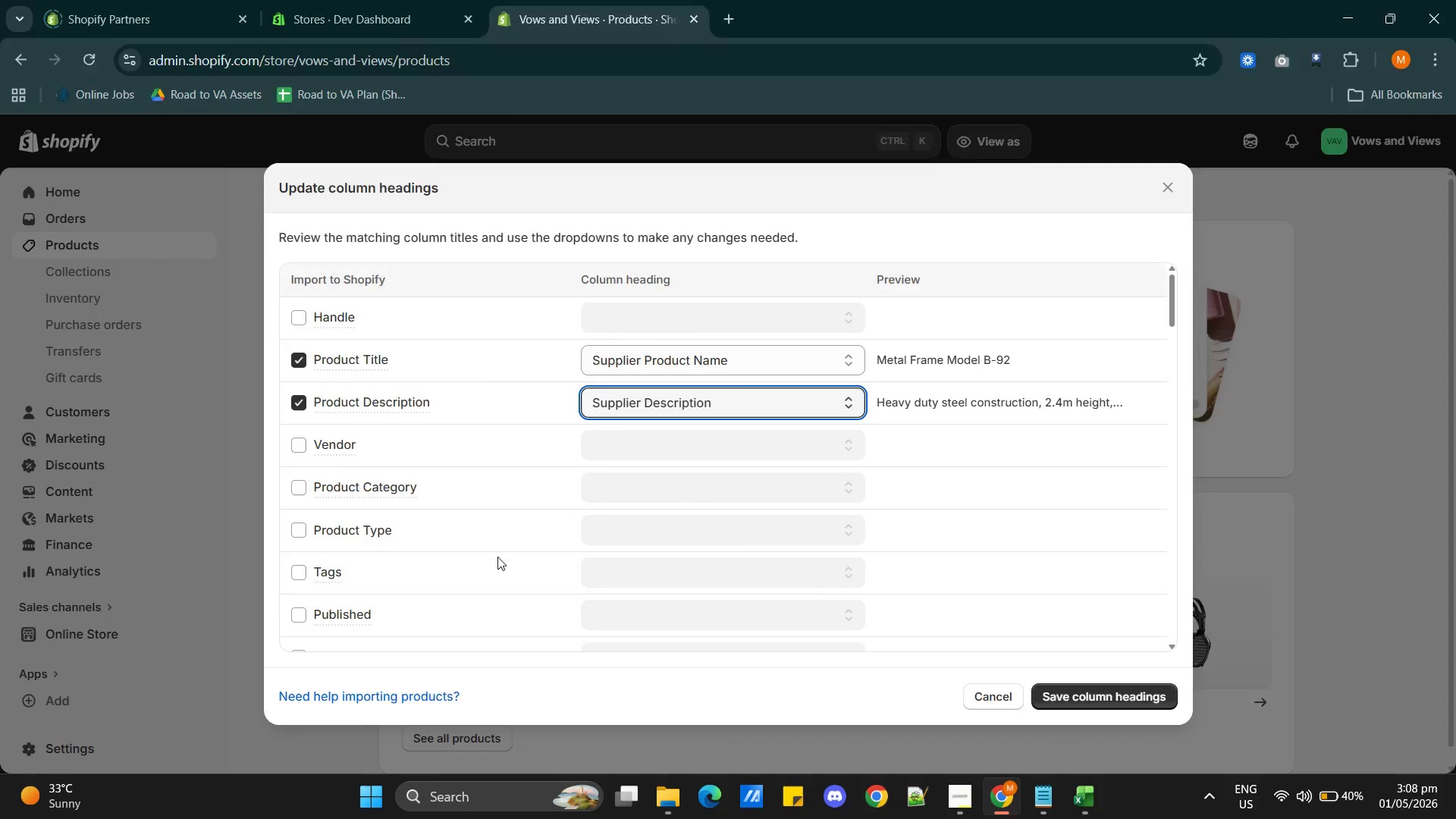 
key(Alt+Tab)
 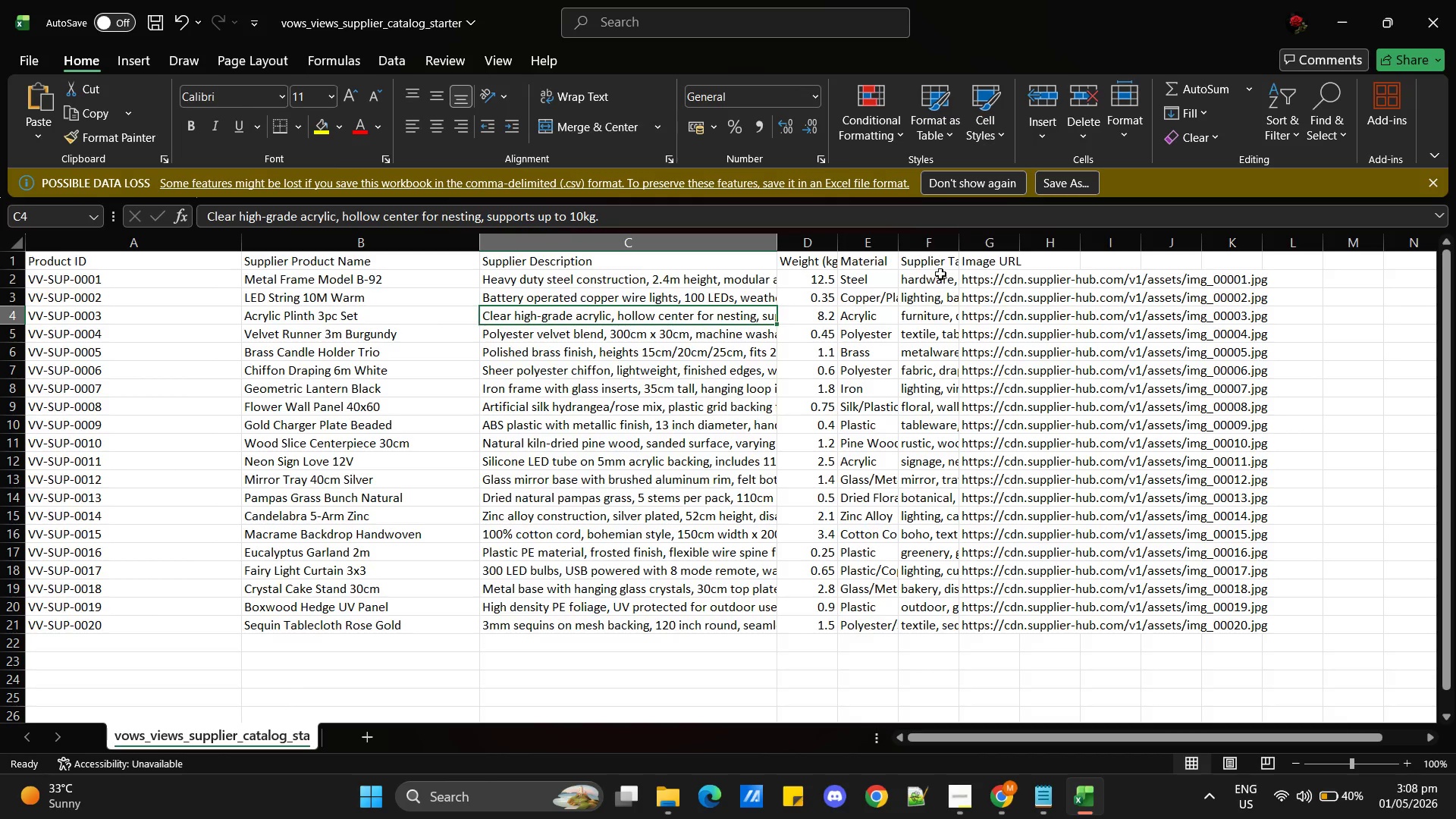 
left_click([936, 259])
 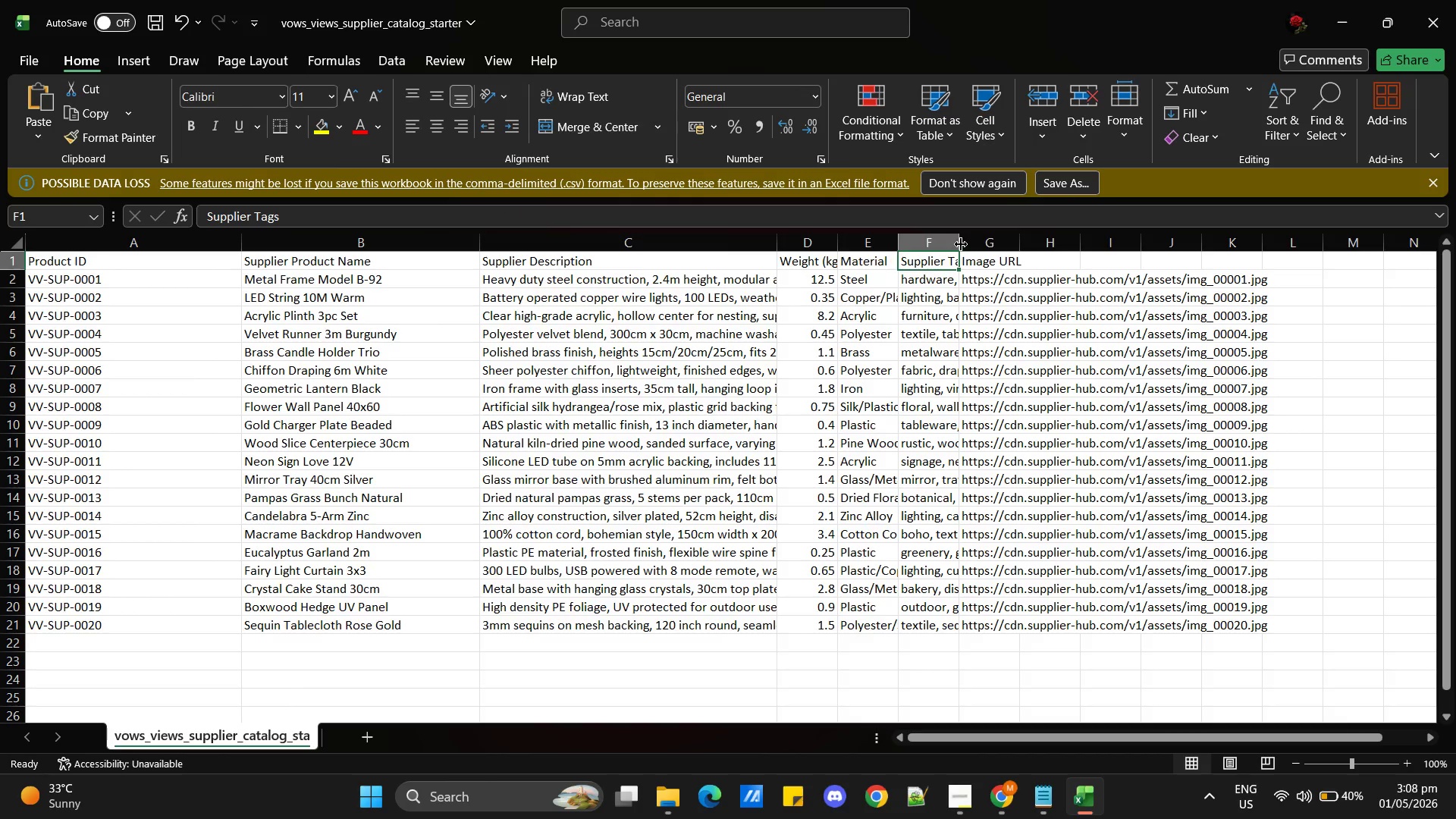 
left_click_drag(start_coordinate=[961, 244], to_coordinate=[1059, 246])
 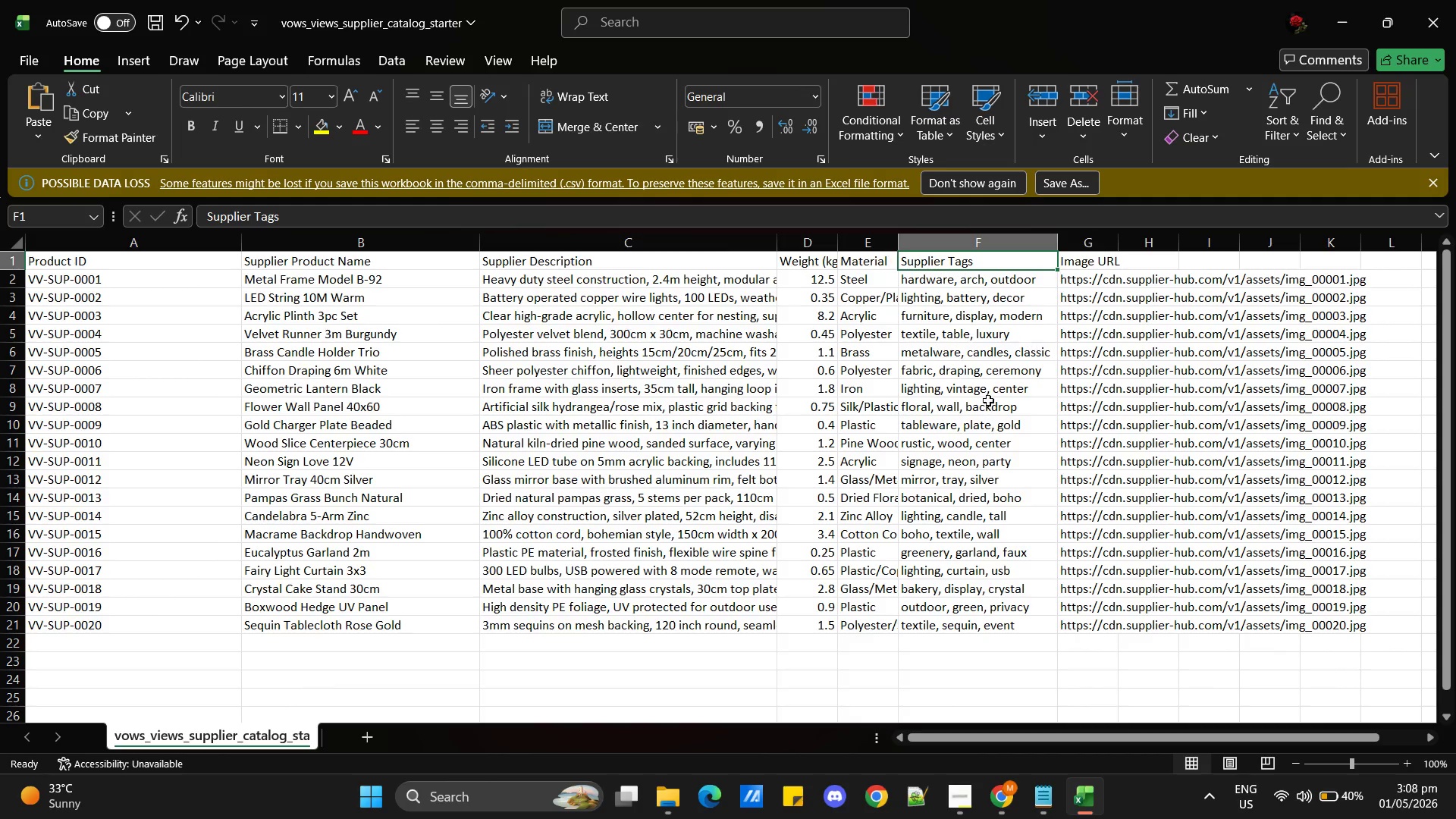 
key(Alt+AltLeft)
 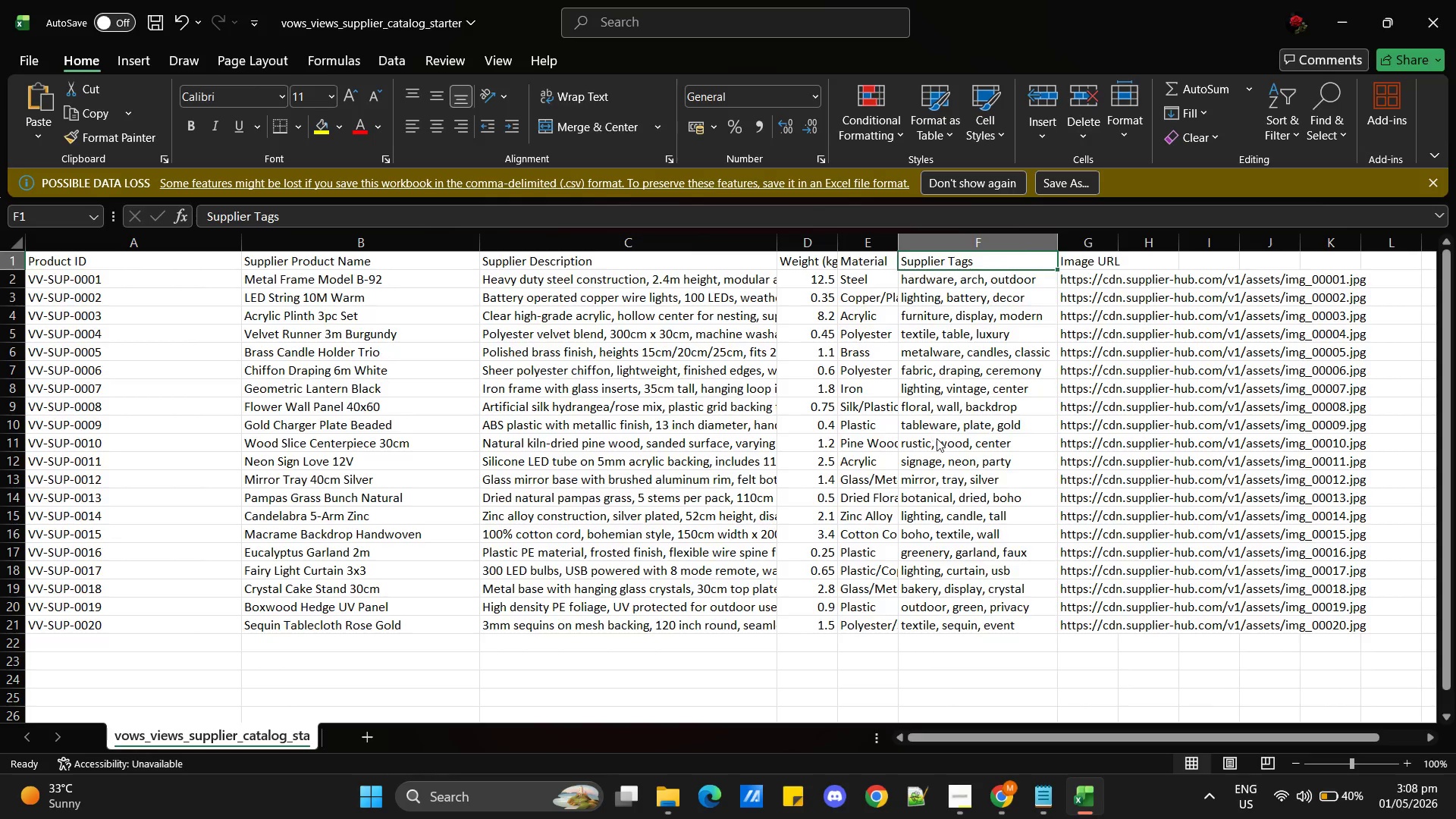 
key(Alt+Tab)
 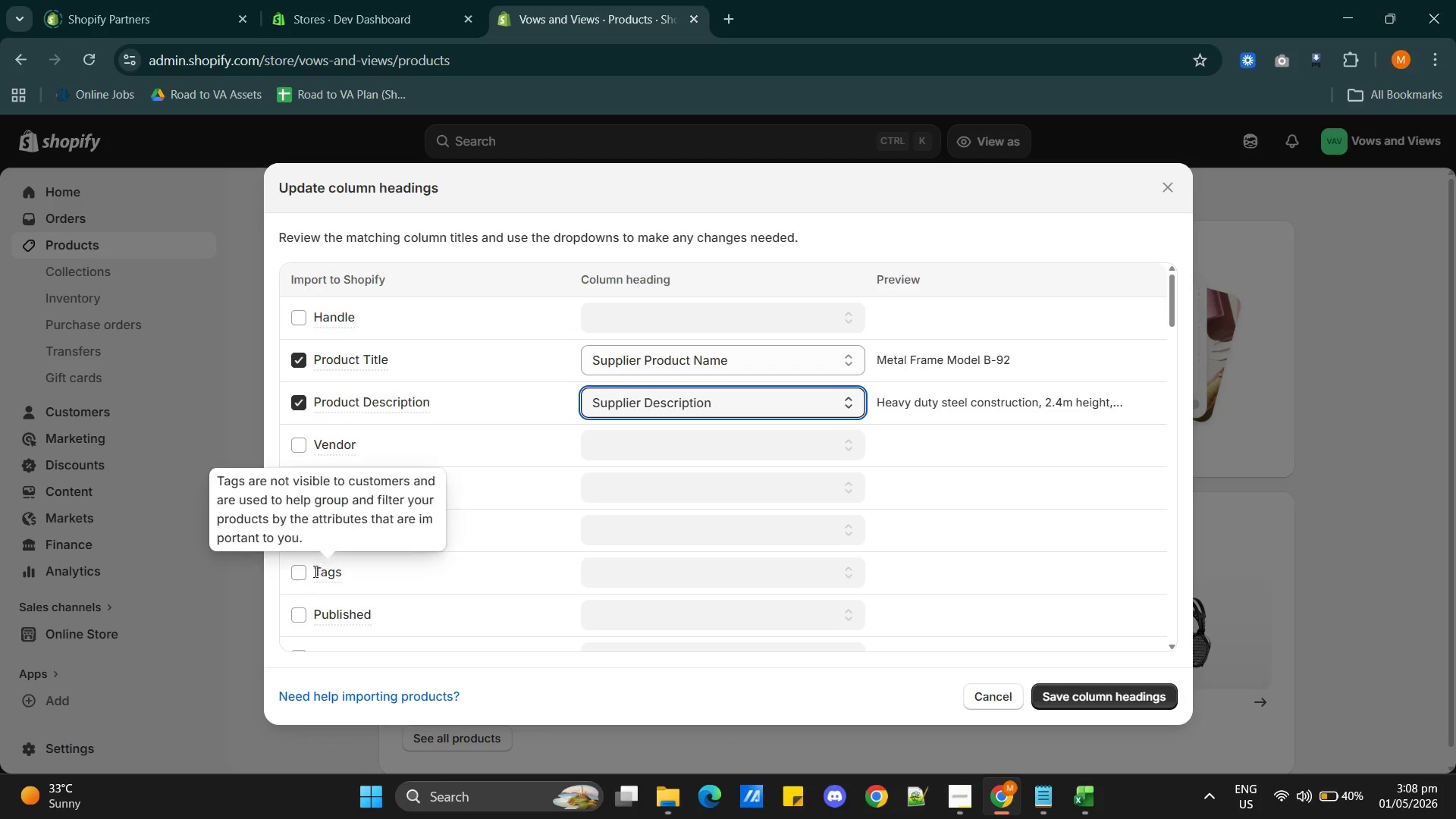 
left_click([301, 575])
 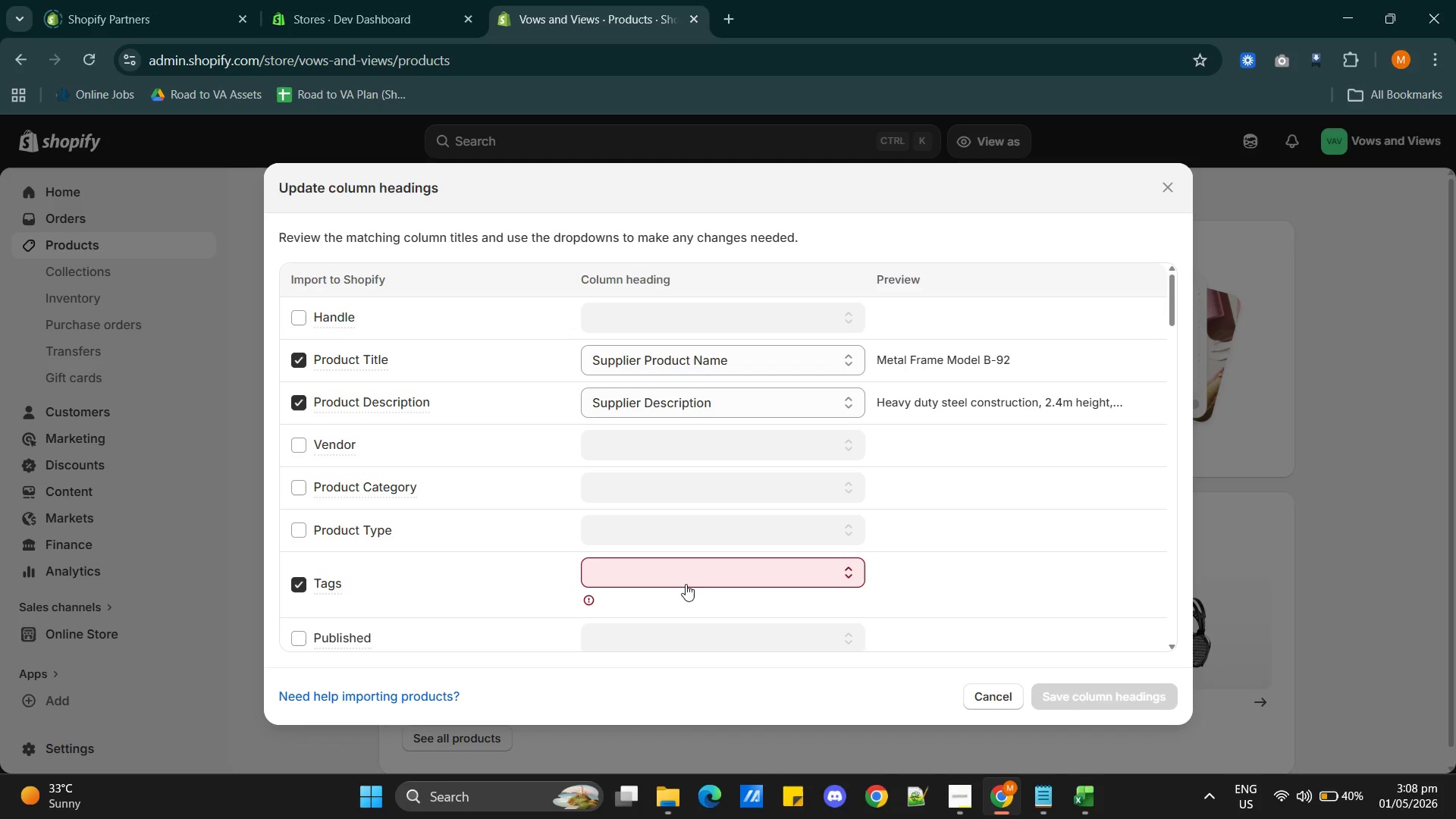 
left_click([682, 579])
 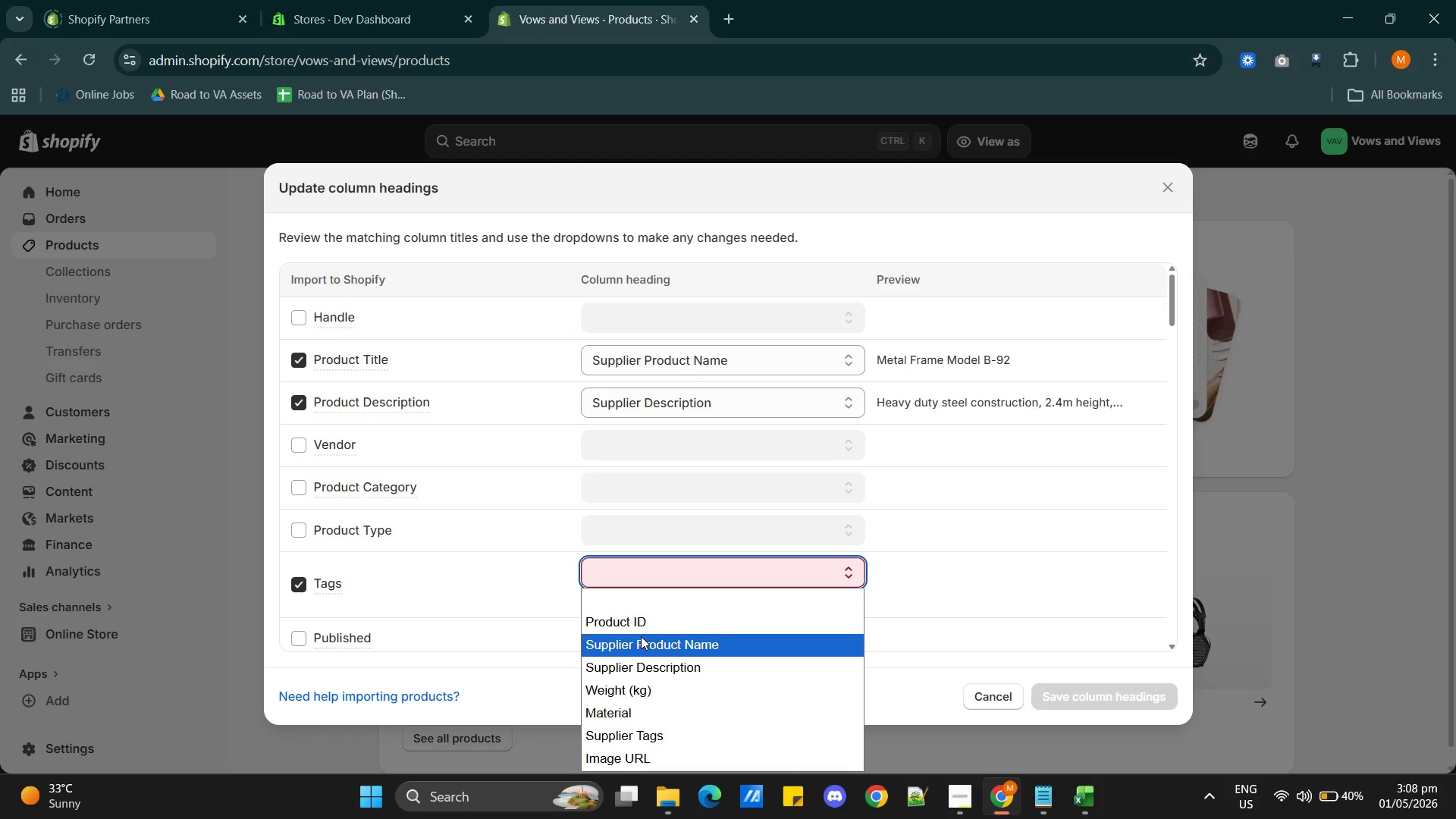 
wait(5.98)
 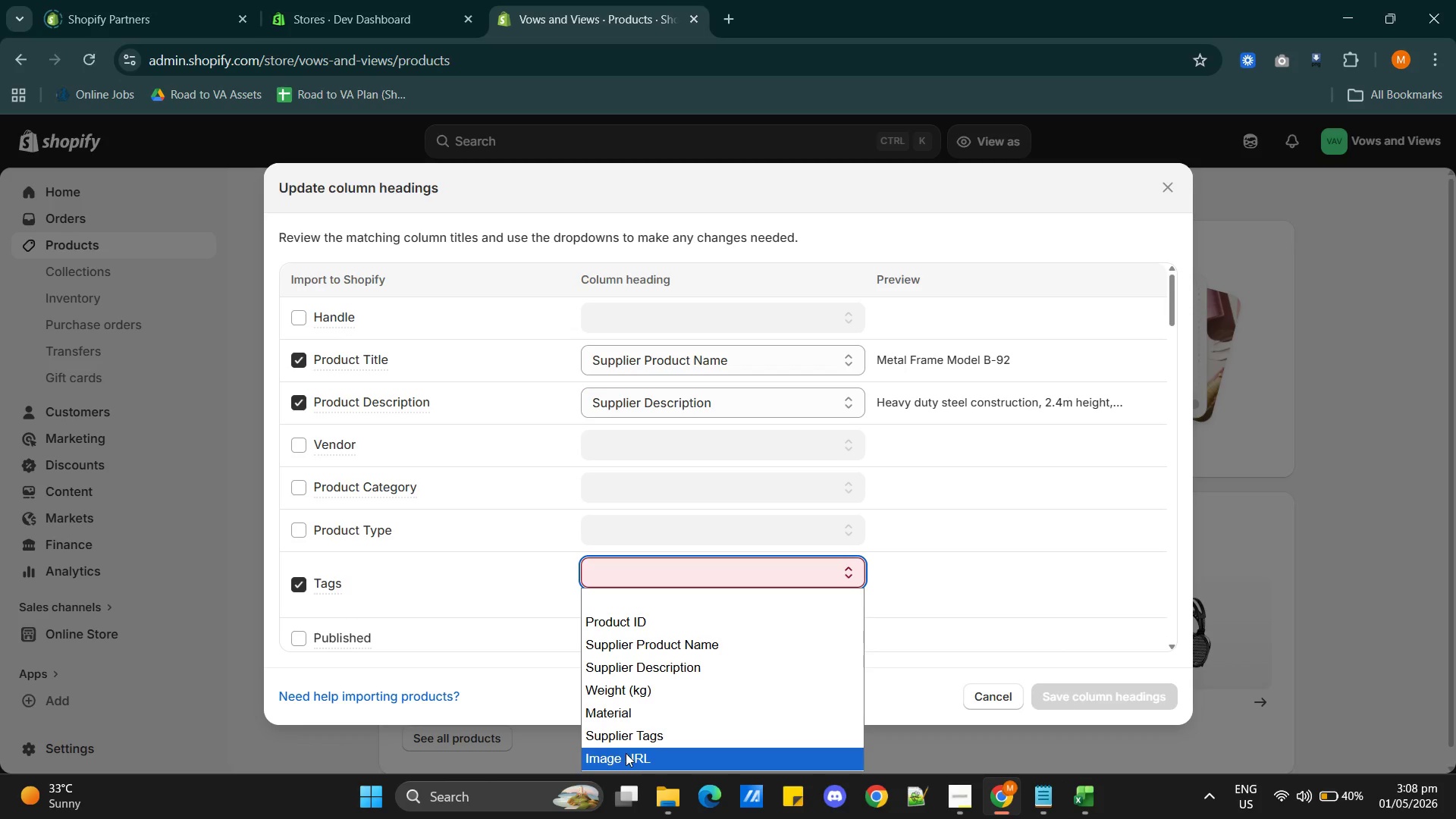 
scroll: coordinate [650, 710], scroll_direction: down, amount: 2.0
 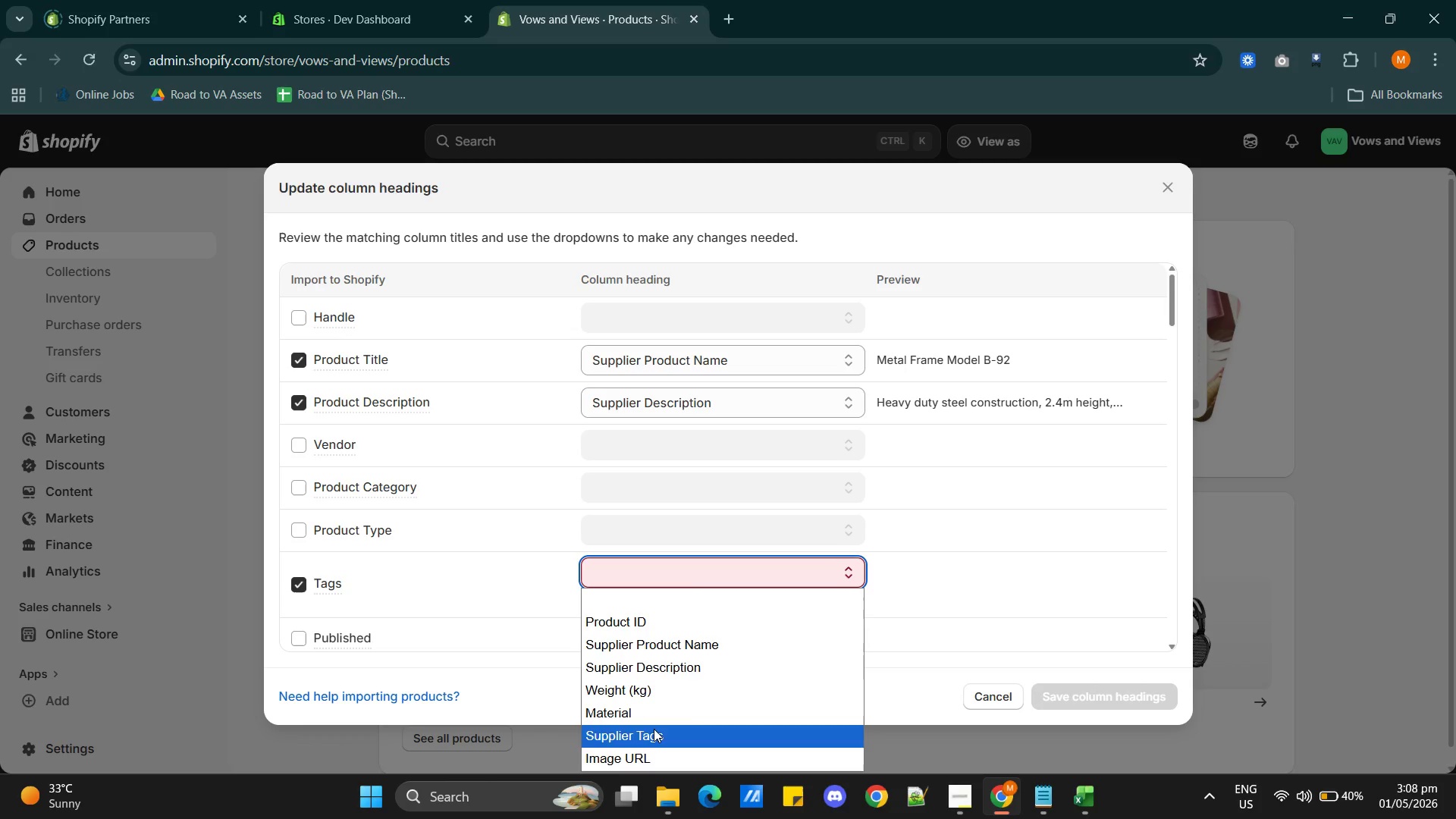 
left_click([654, 729])
 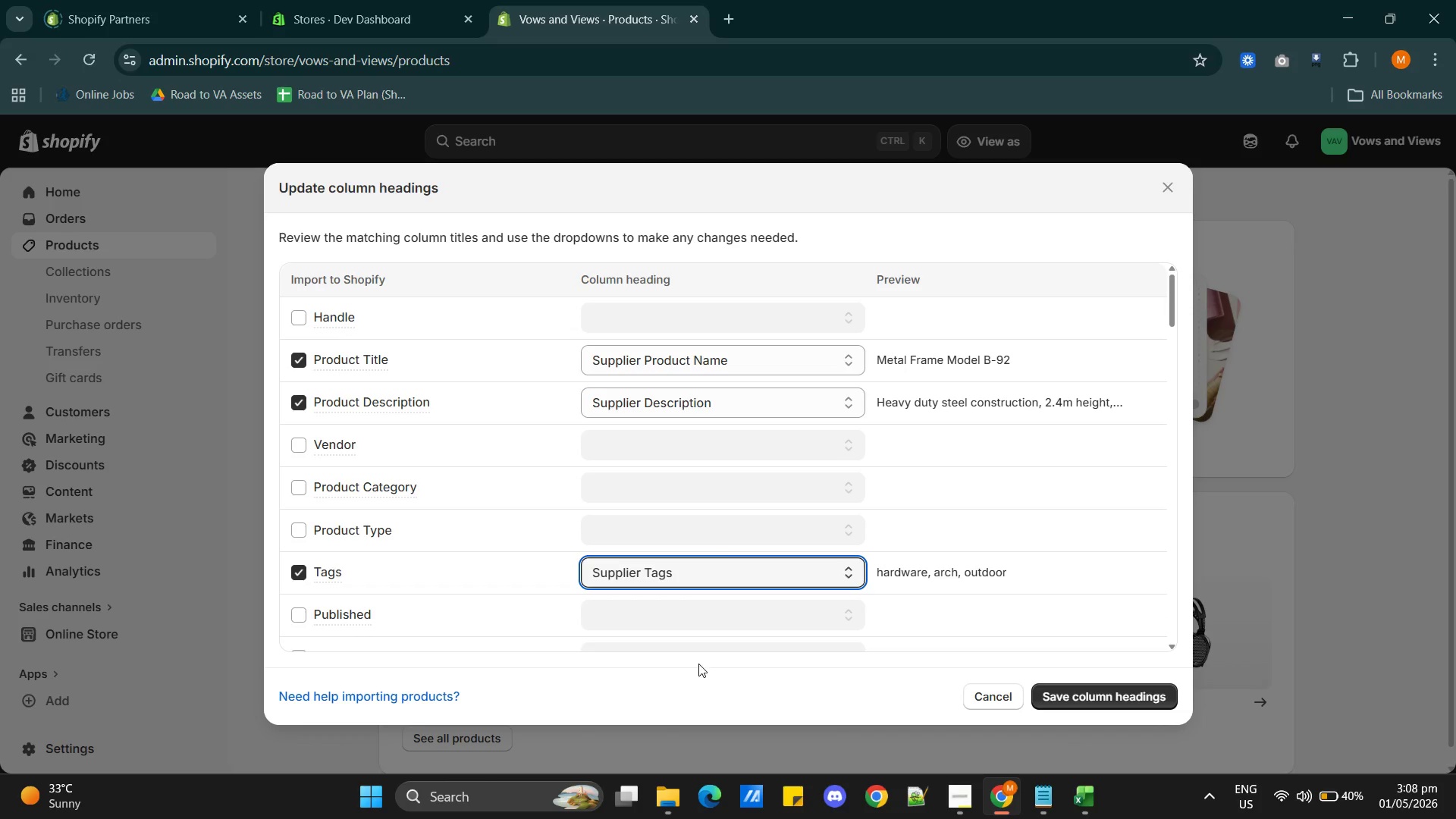 
key(Alt+AltLeft)
 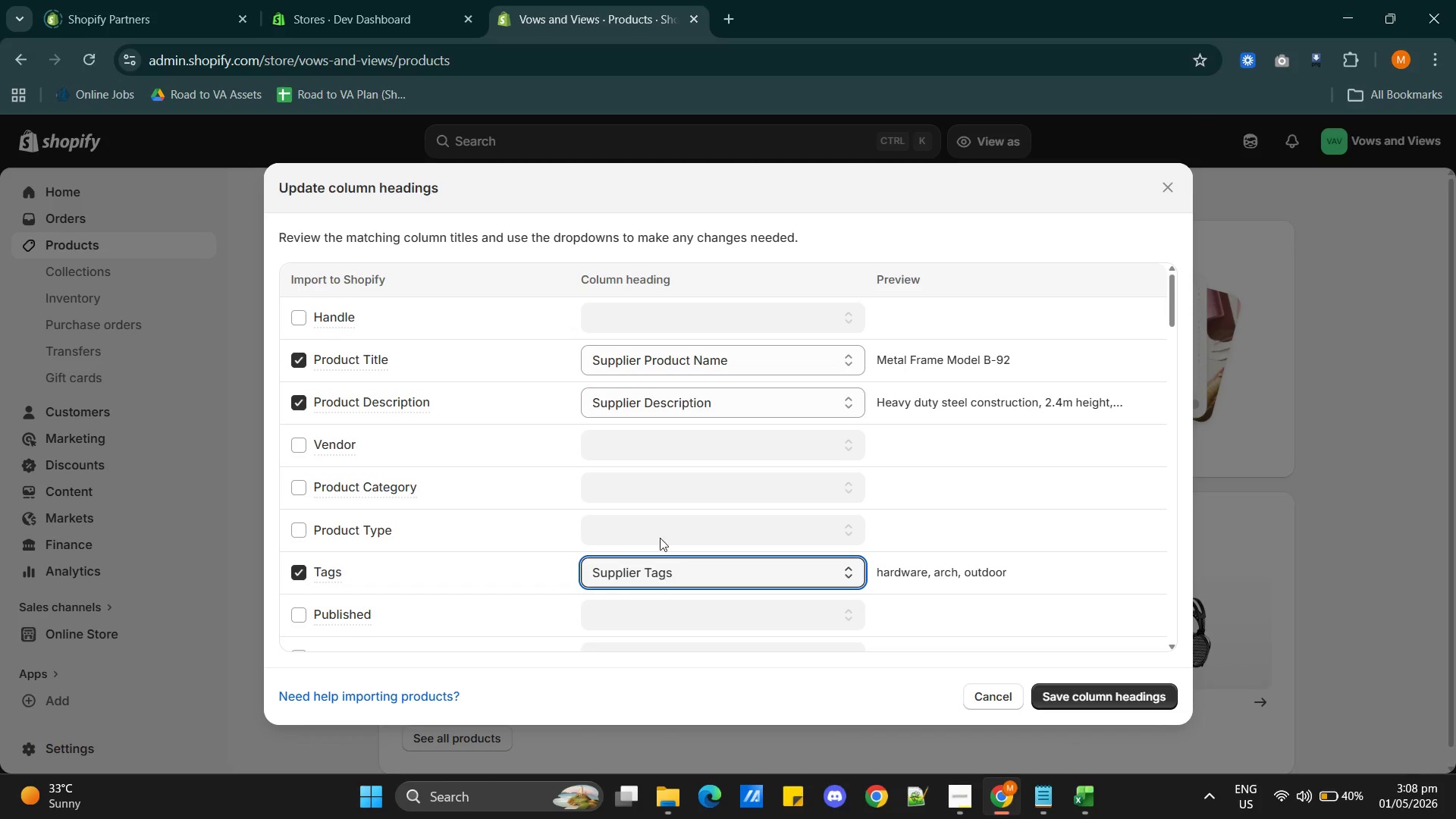 
key(Alt+Tab)
 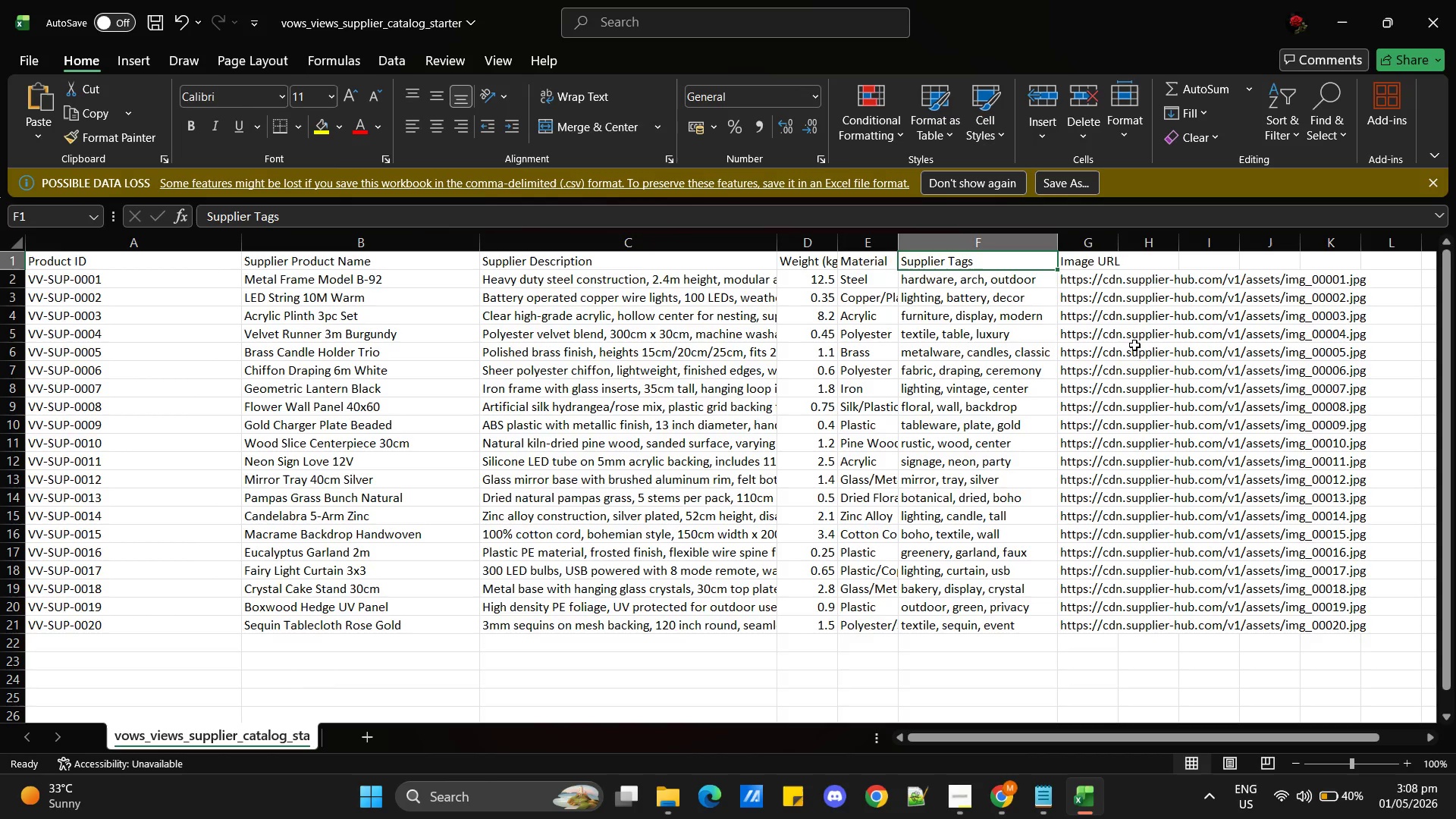 
key(Alt+AltLeft)
 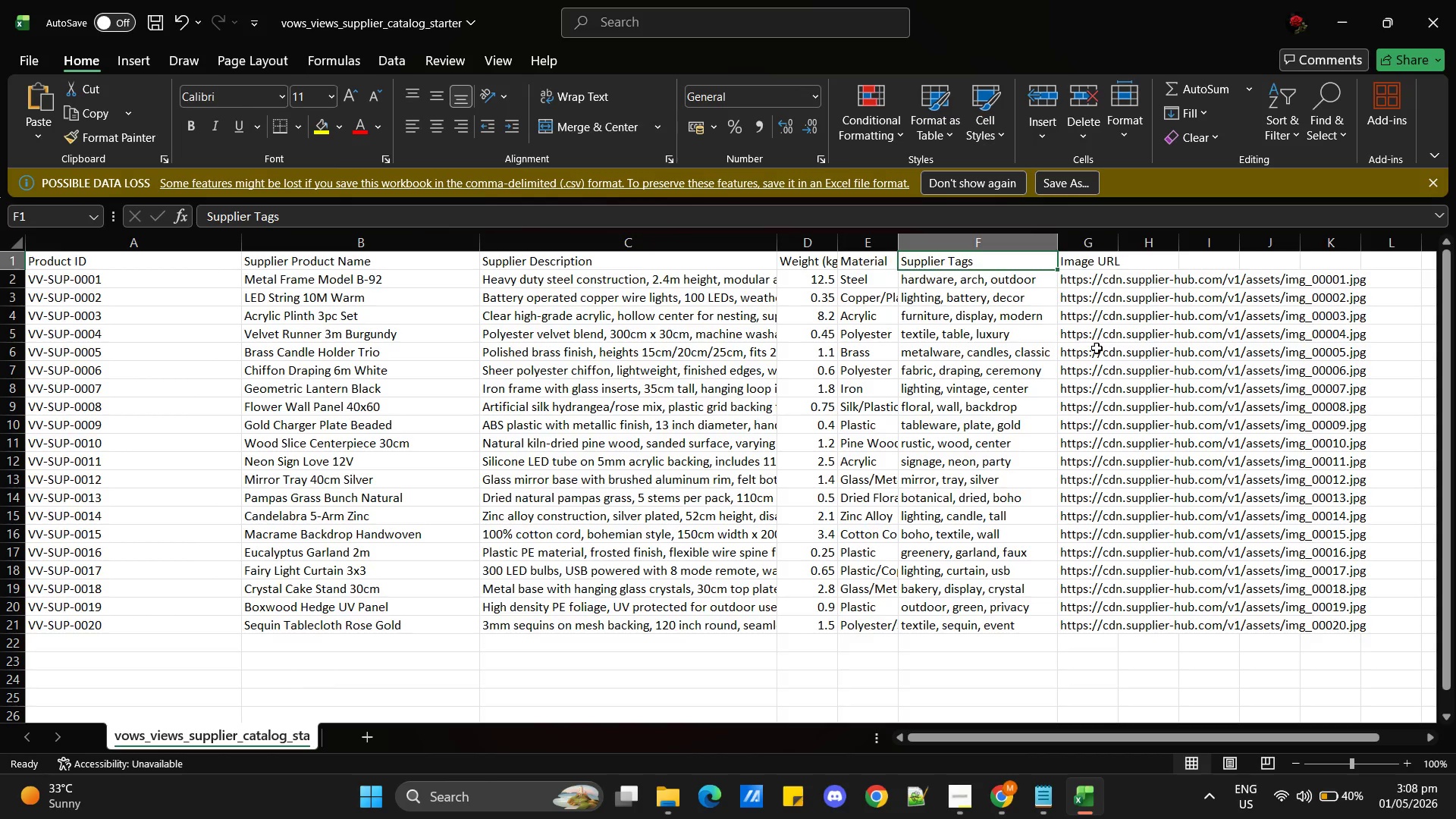 
key(Alt+Tab)
 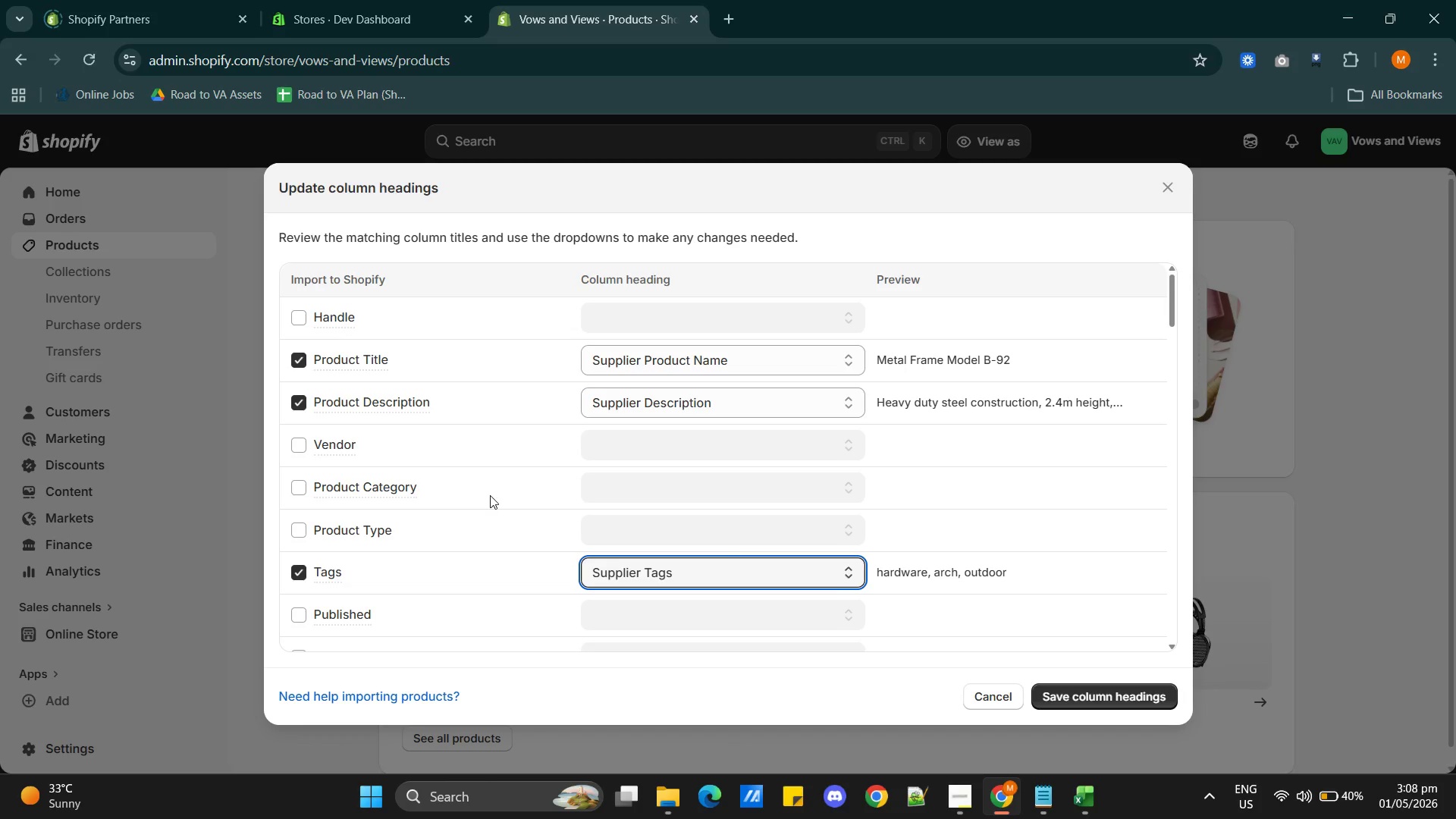 
scroll: coordinate [490, 495], scroll_direction: down, amount: 2.0
 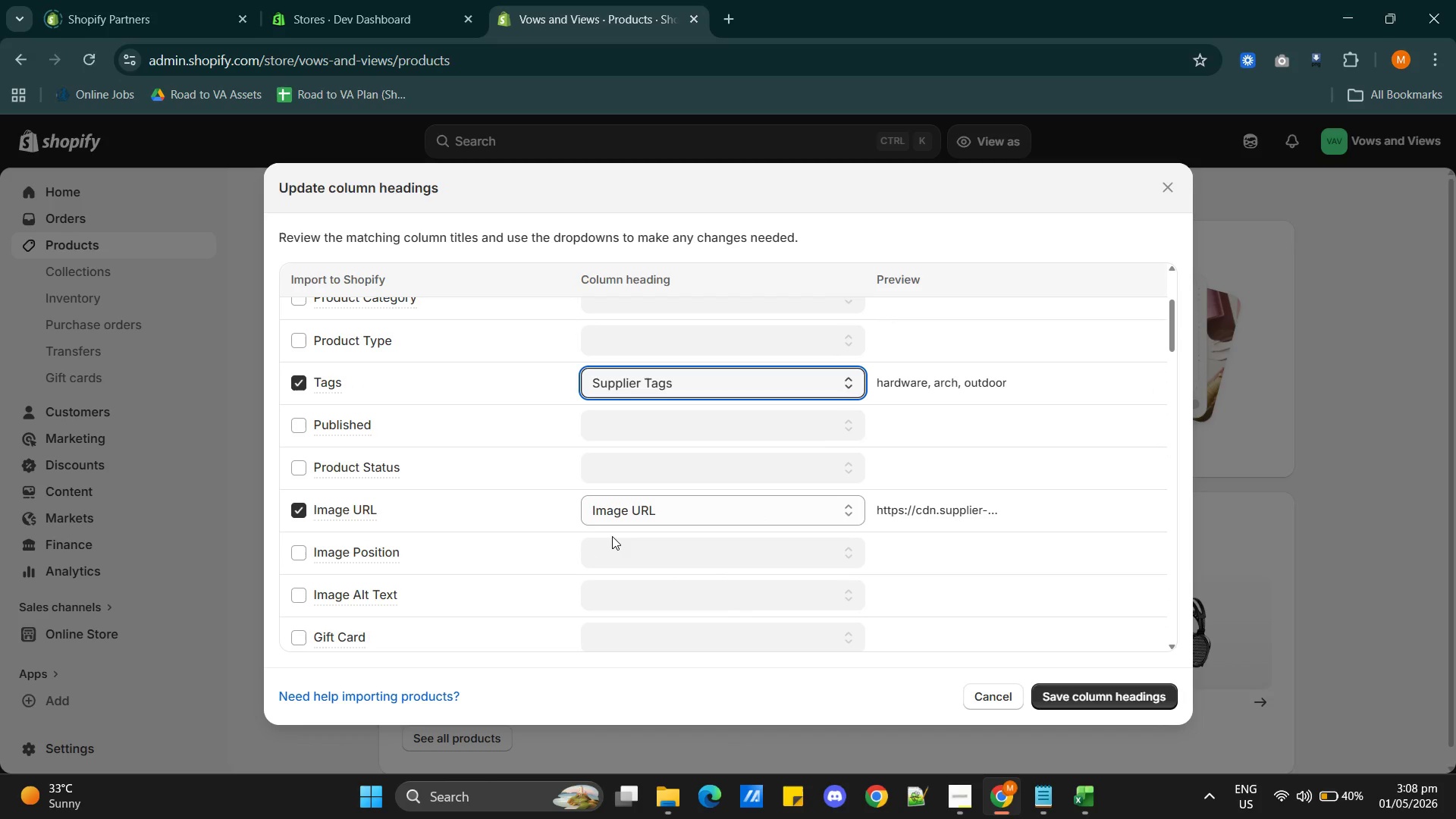 
key(Alt+AltLeft)
 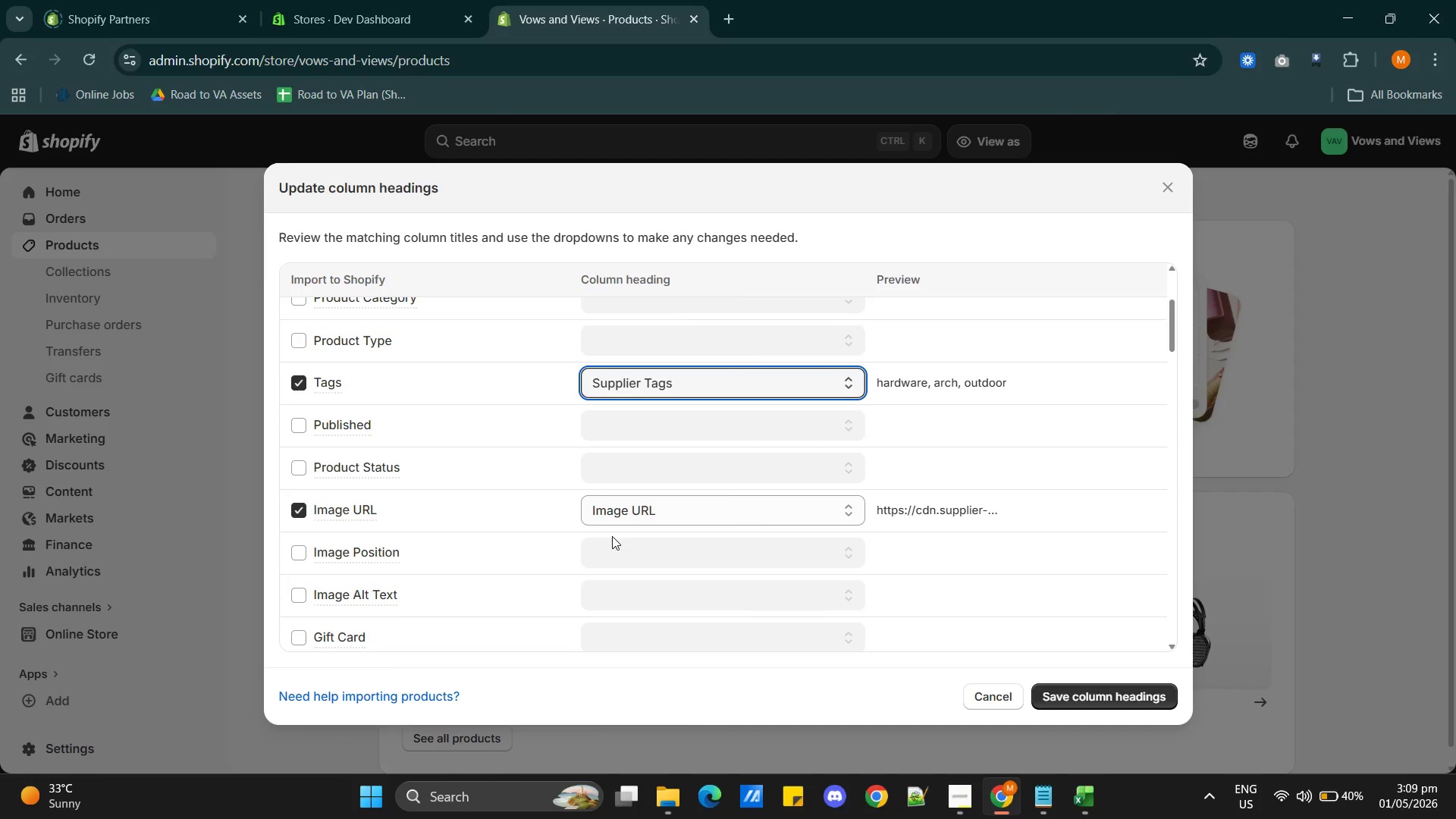 
key(Alt+Tab)
 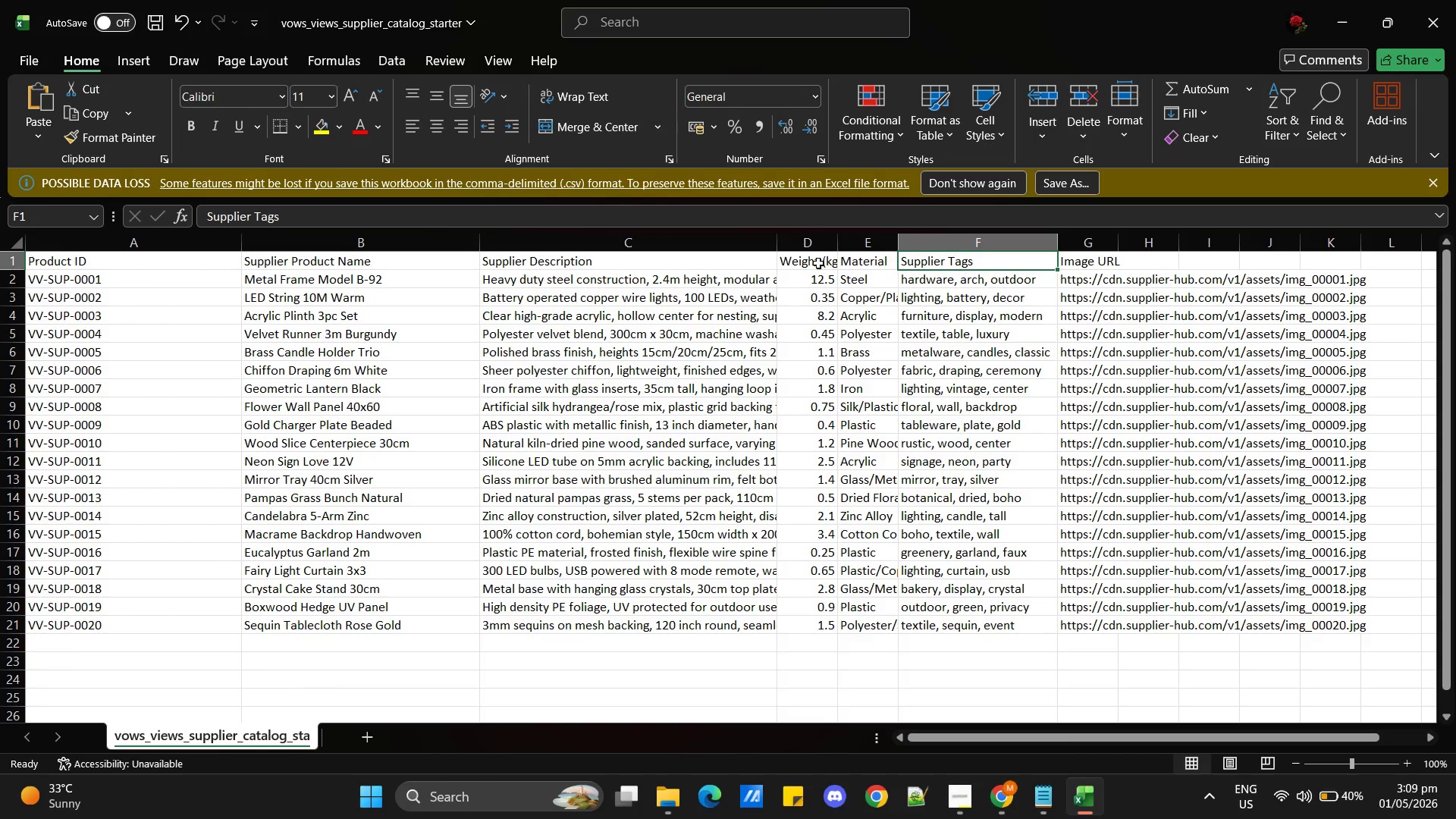 
double_click([856, 263])
 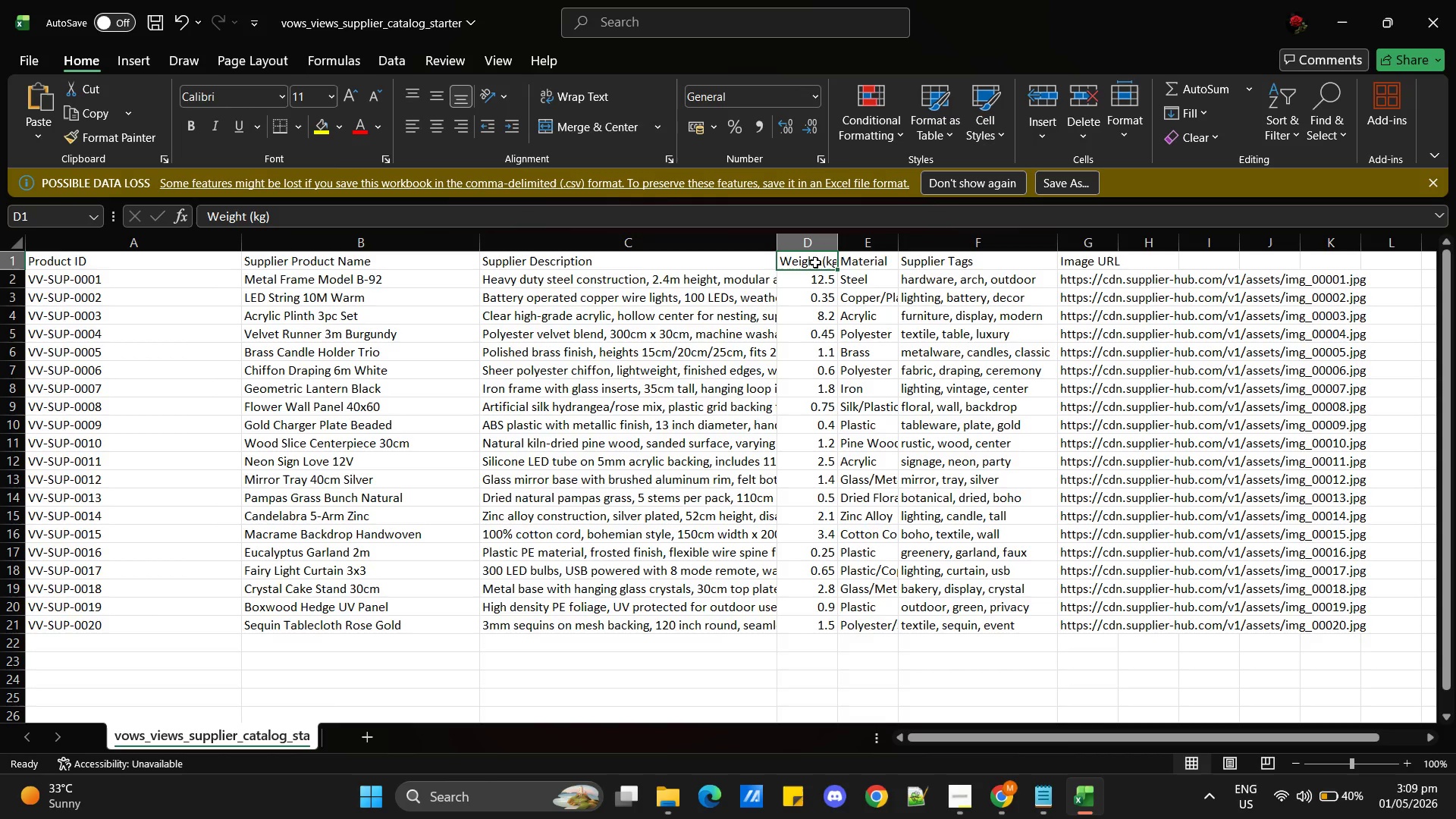 
double_click([880, 262])
 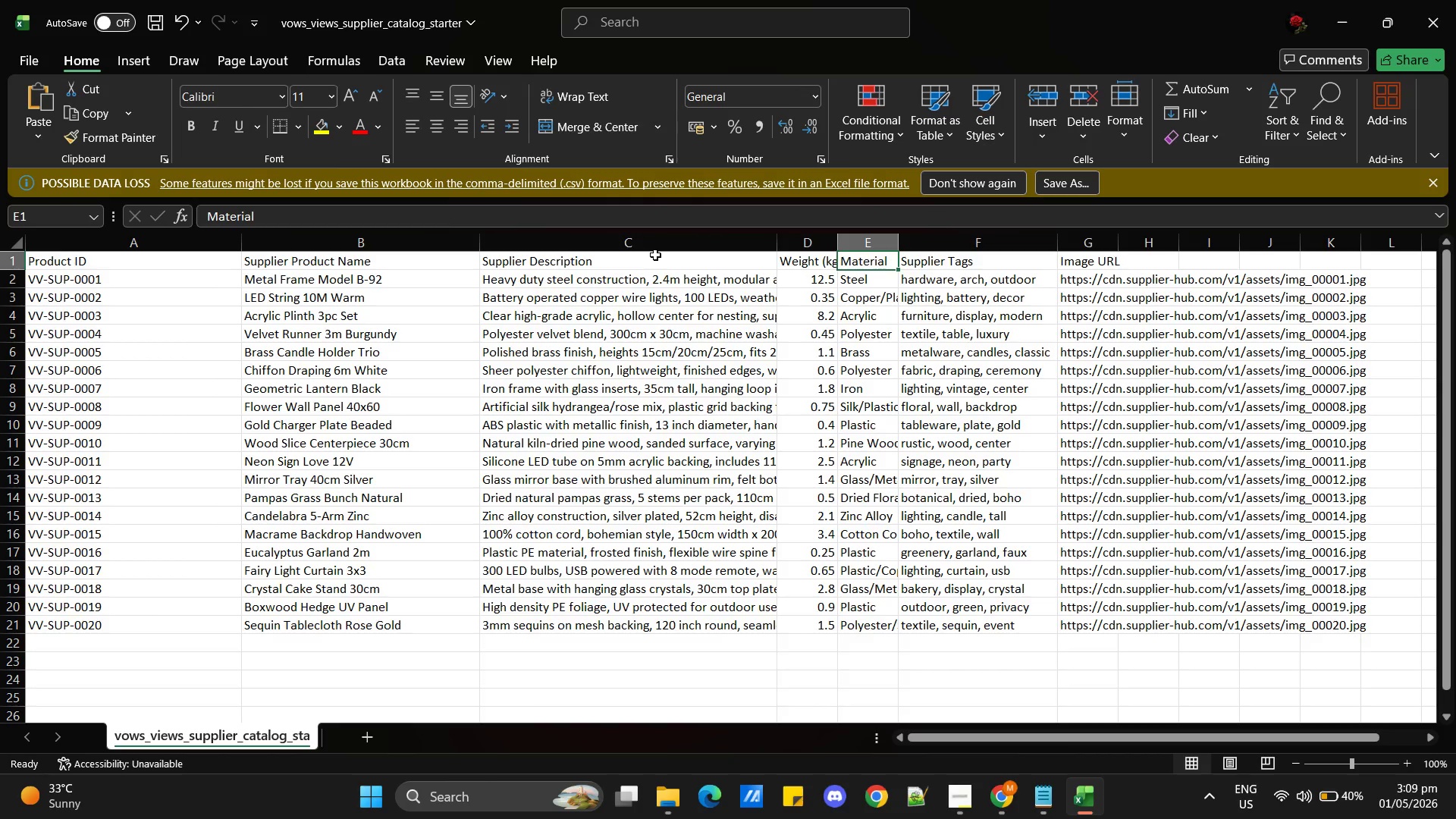 
wait(17.88)
 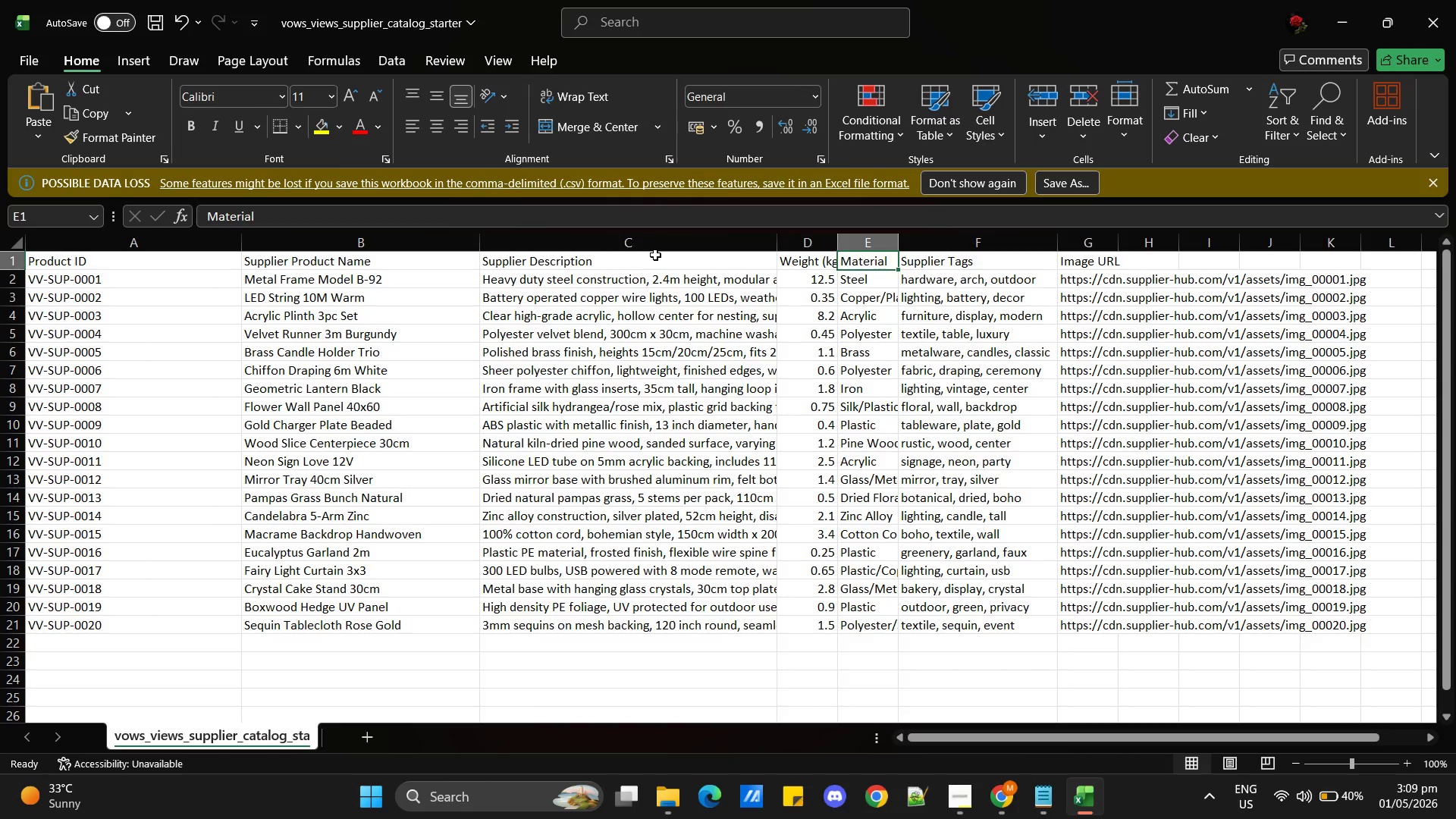 
key(Alt+Tab)
 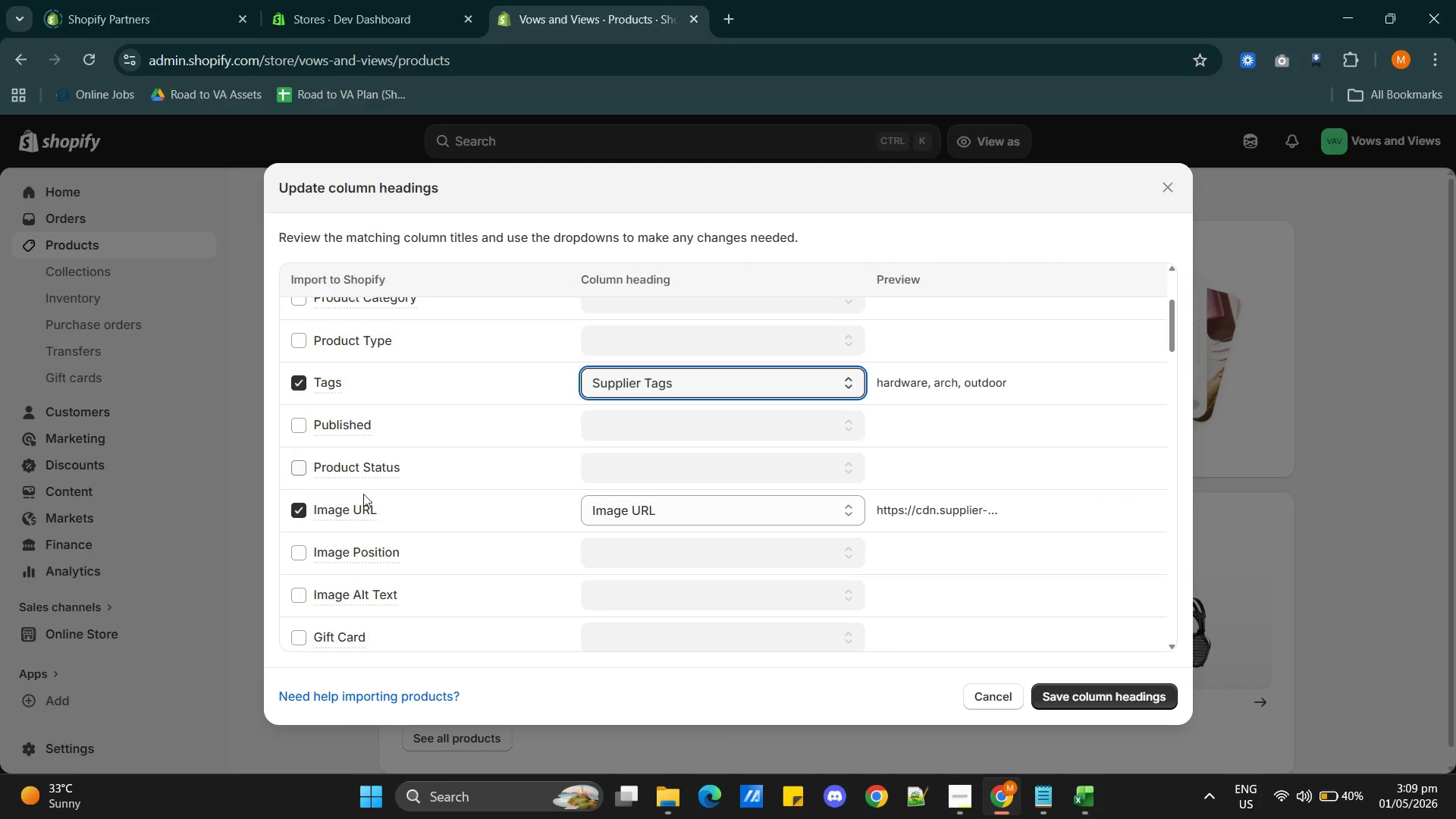 
scroll: coordinate [444, 579], scroll_direction: up, amount: 6.0
 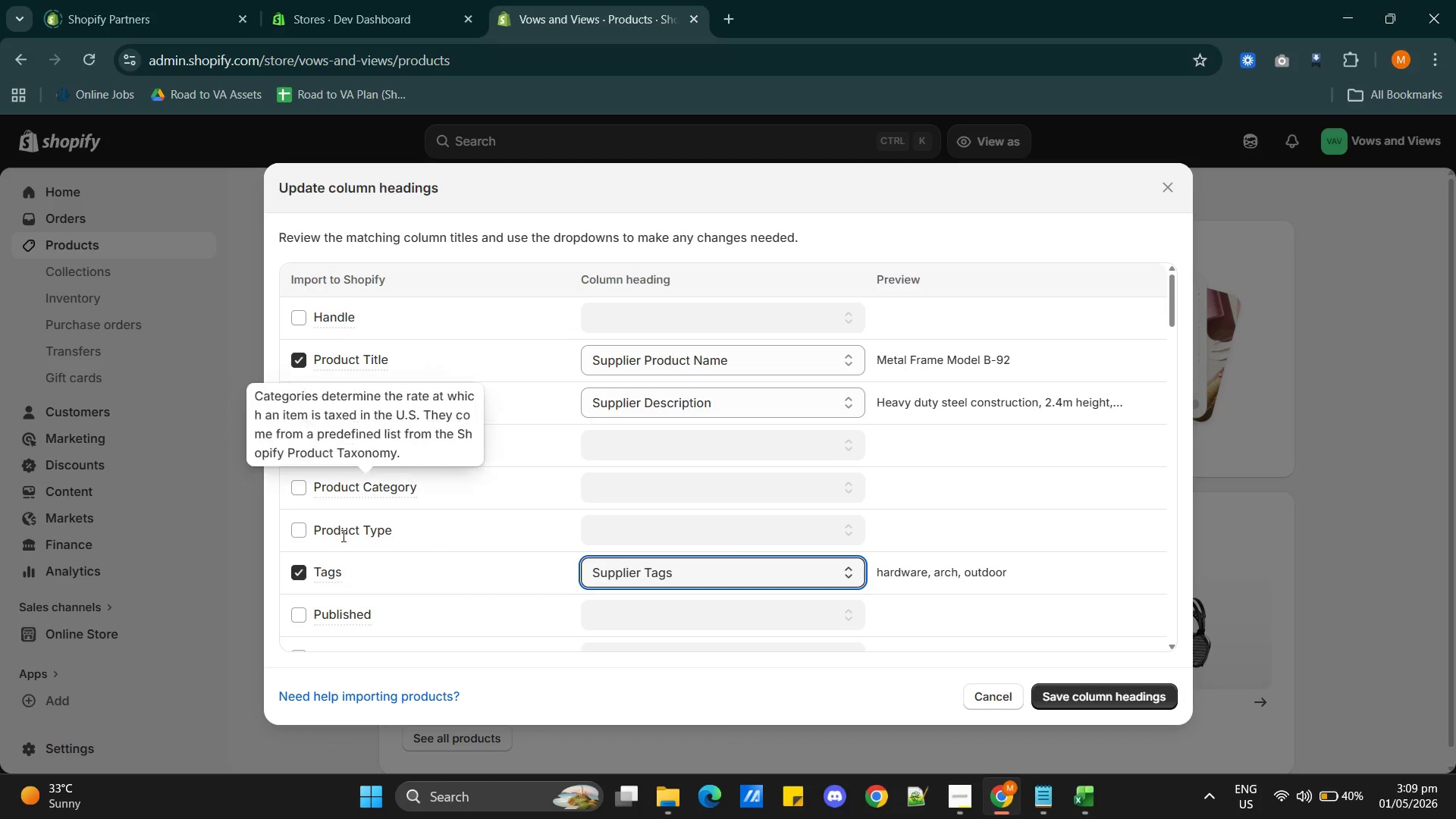 
scroll: coordinate [413, 537], scroll_direction: down, amount: 6.0
 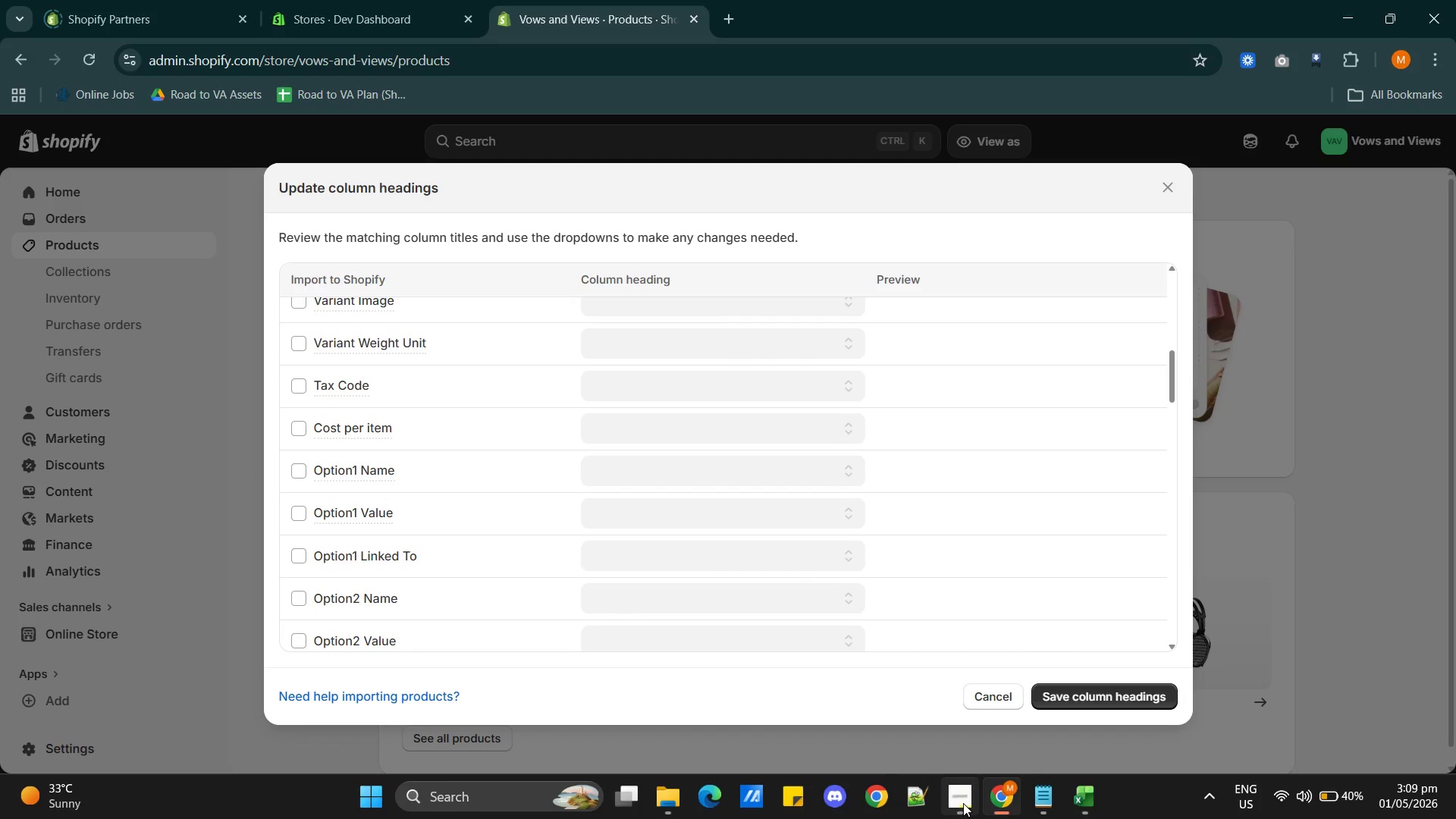 
left_click([963, 802])